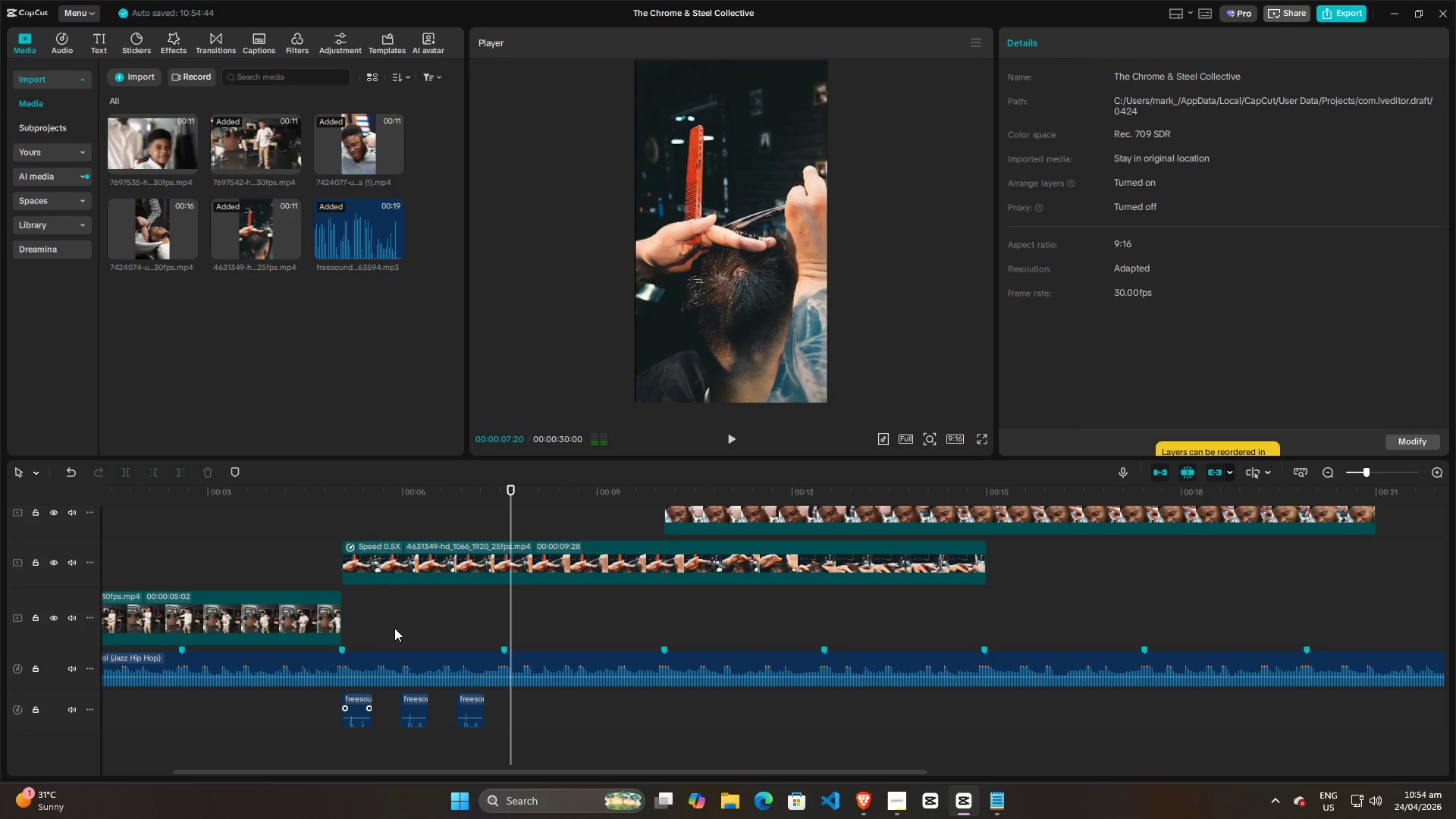 
left_click([384, 626])
 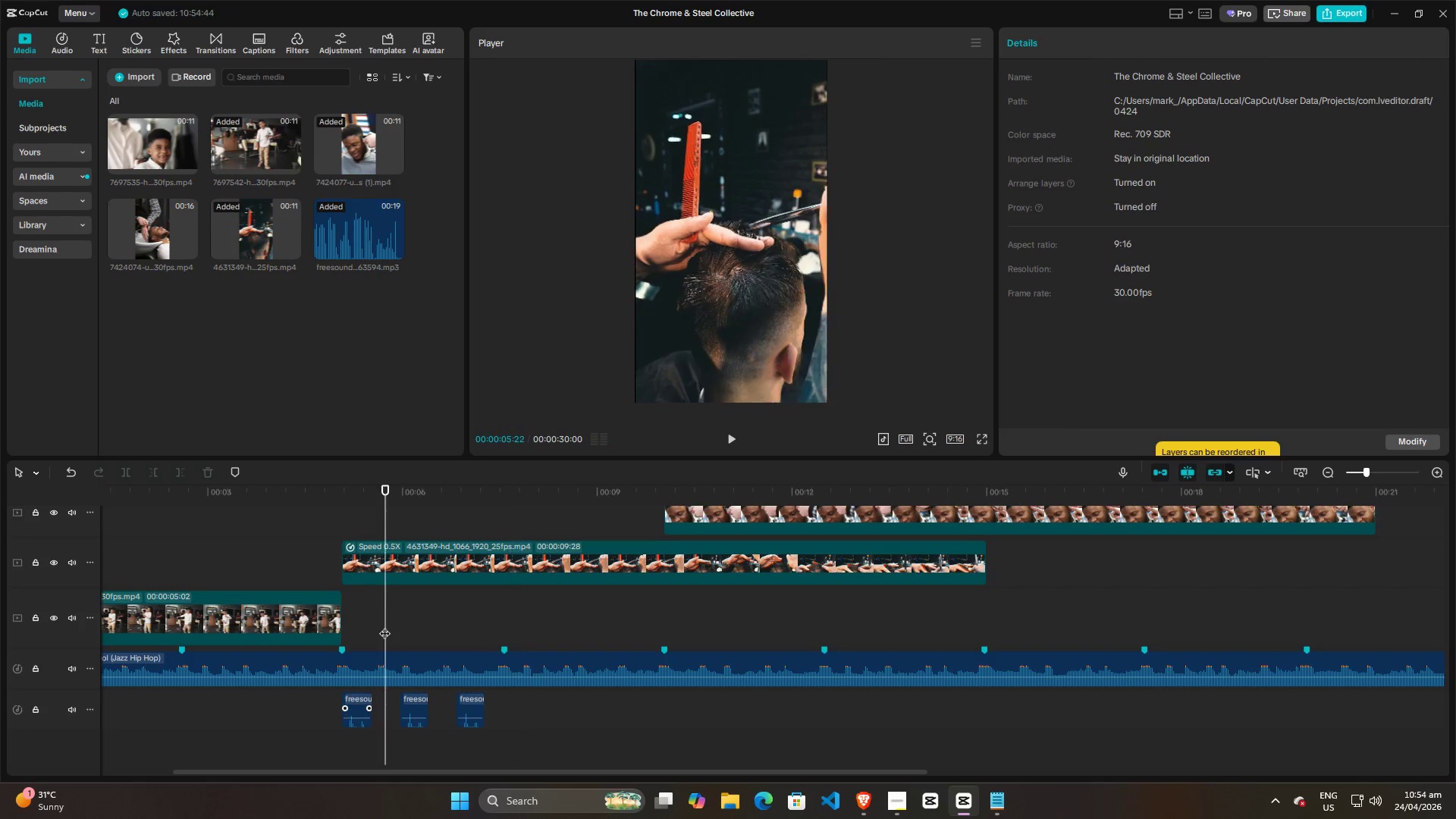 
key(Space)
 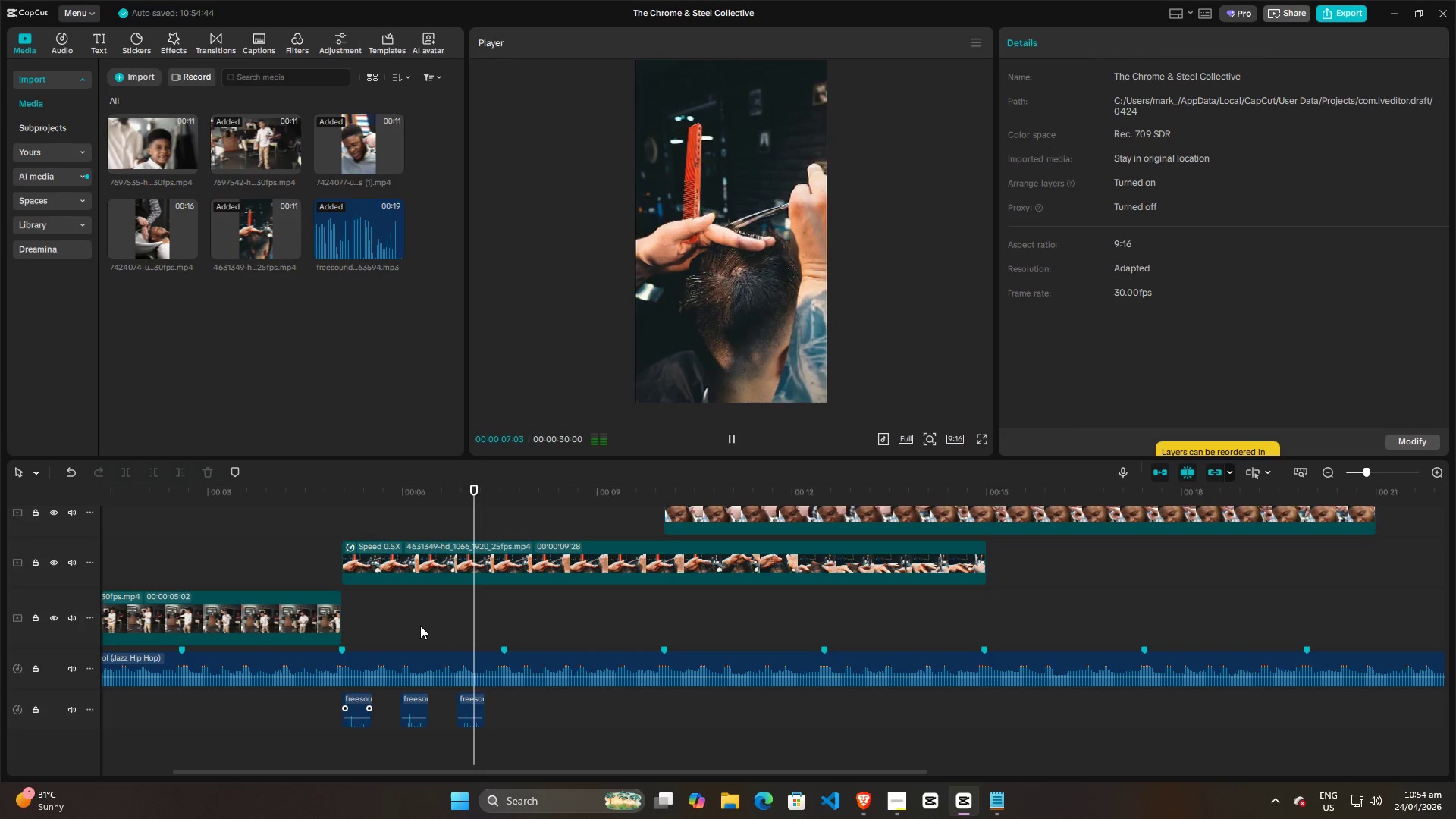 
key(Space)
 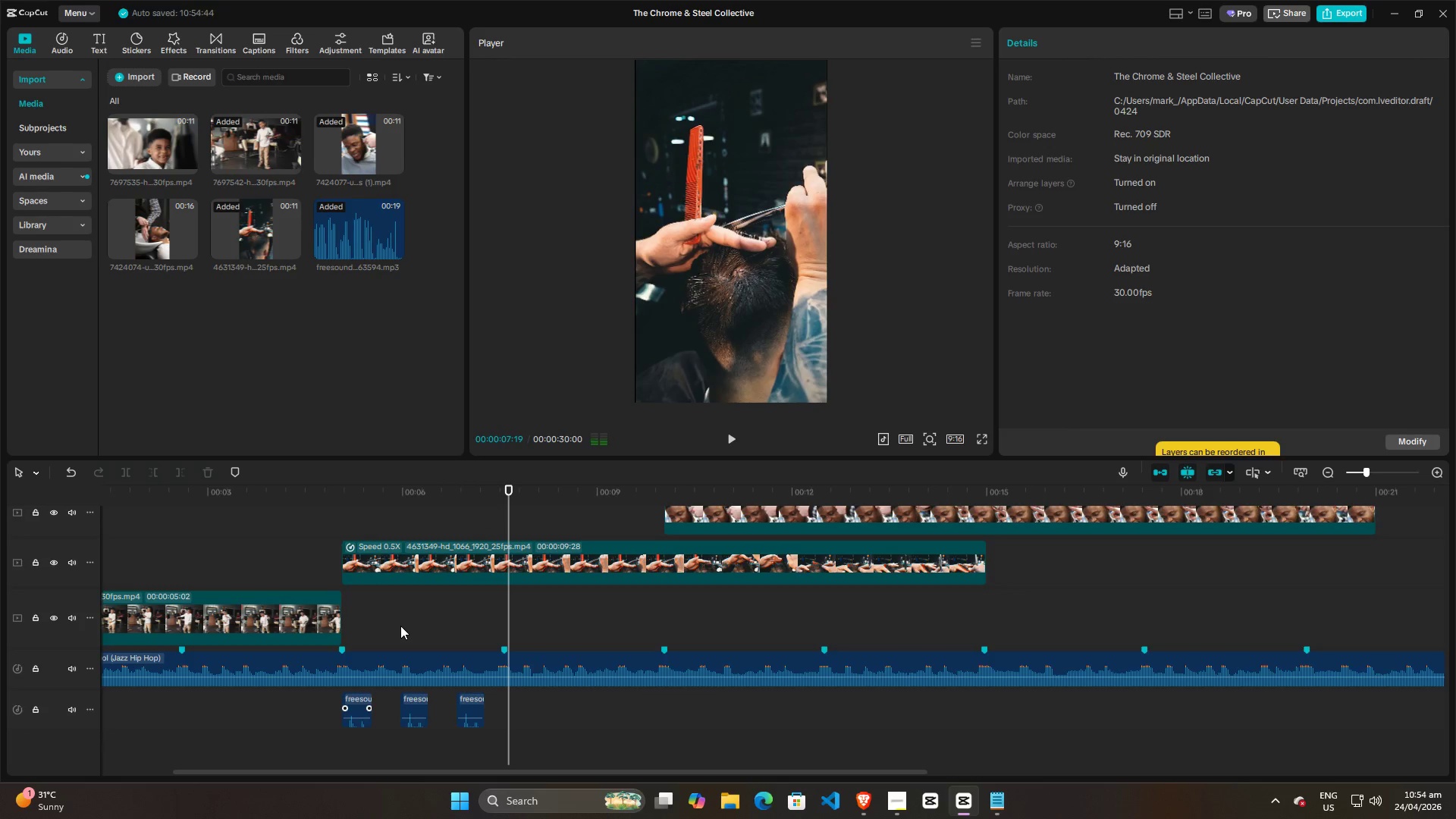 
left_click([400, 626])
 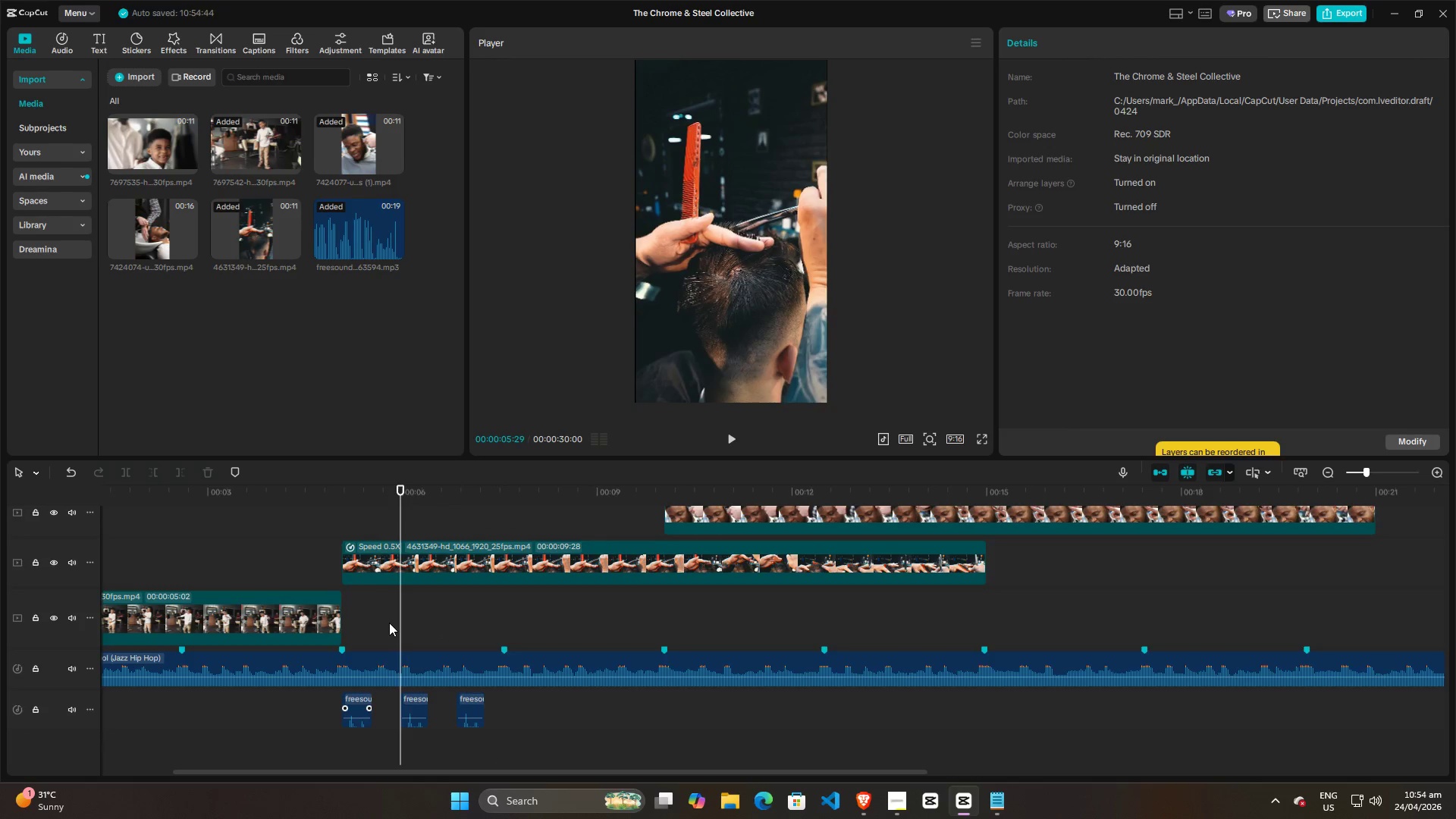 
double_click([370, 619])
 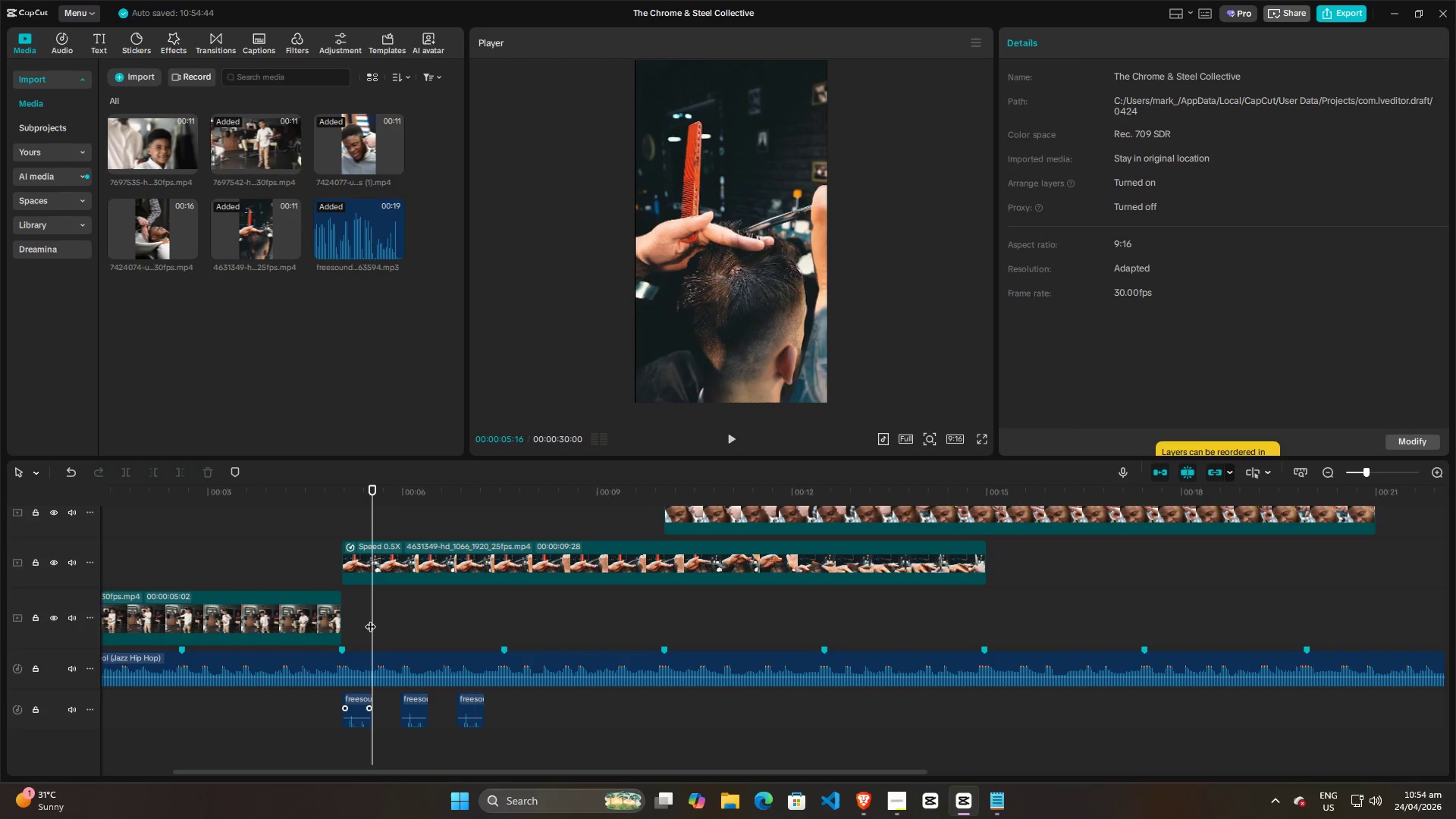 
key(Space)
 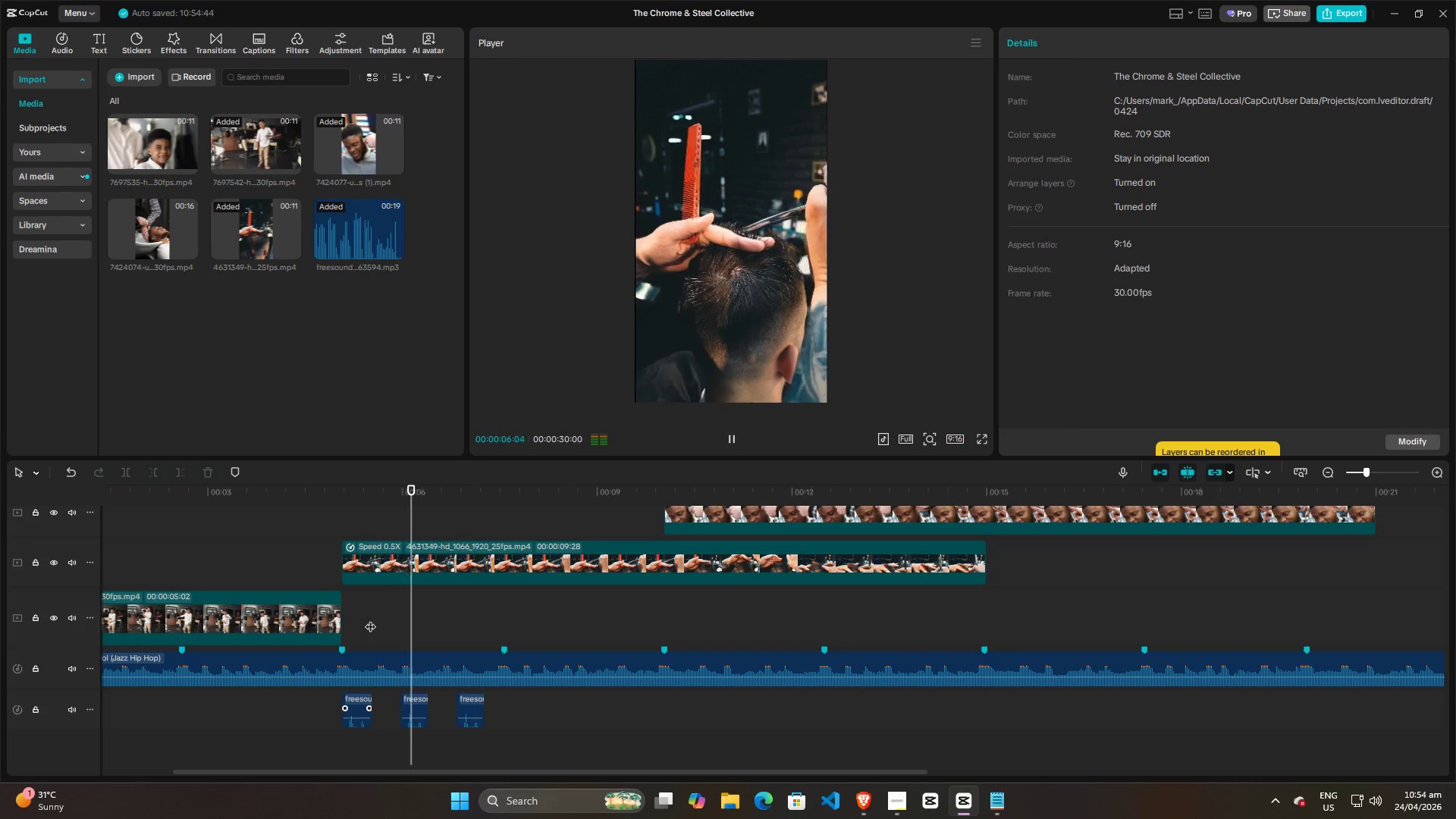 
key(Space)
 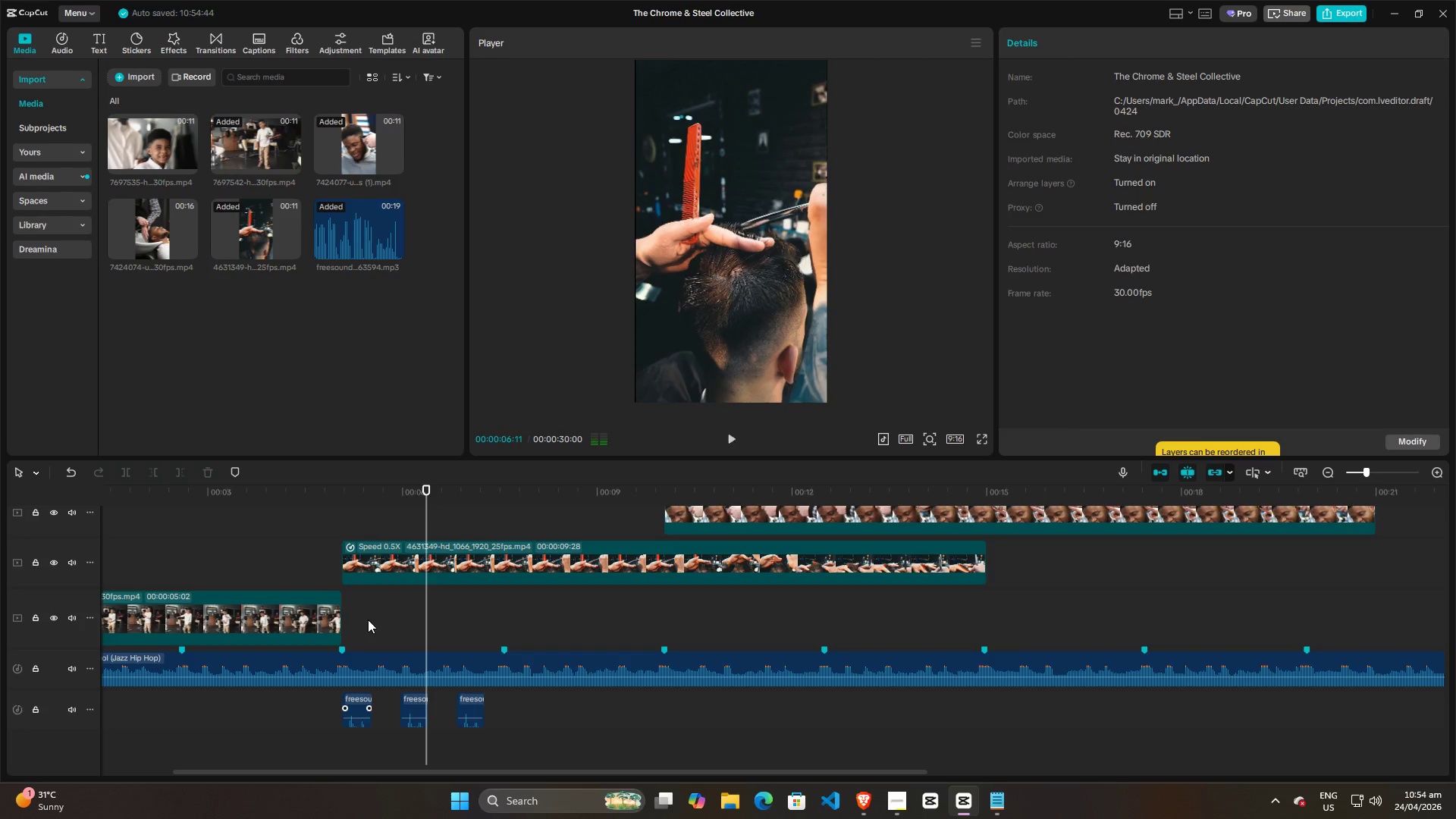 
left_click([368, 620])
 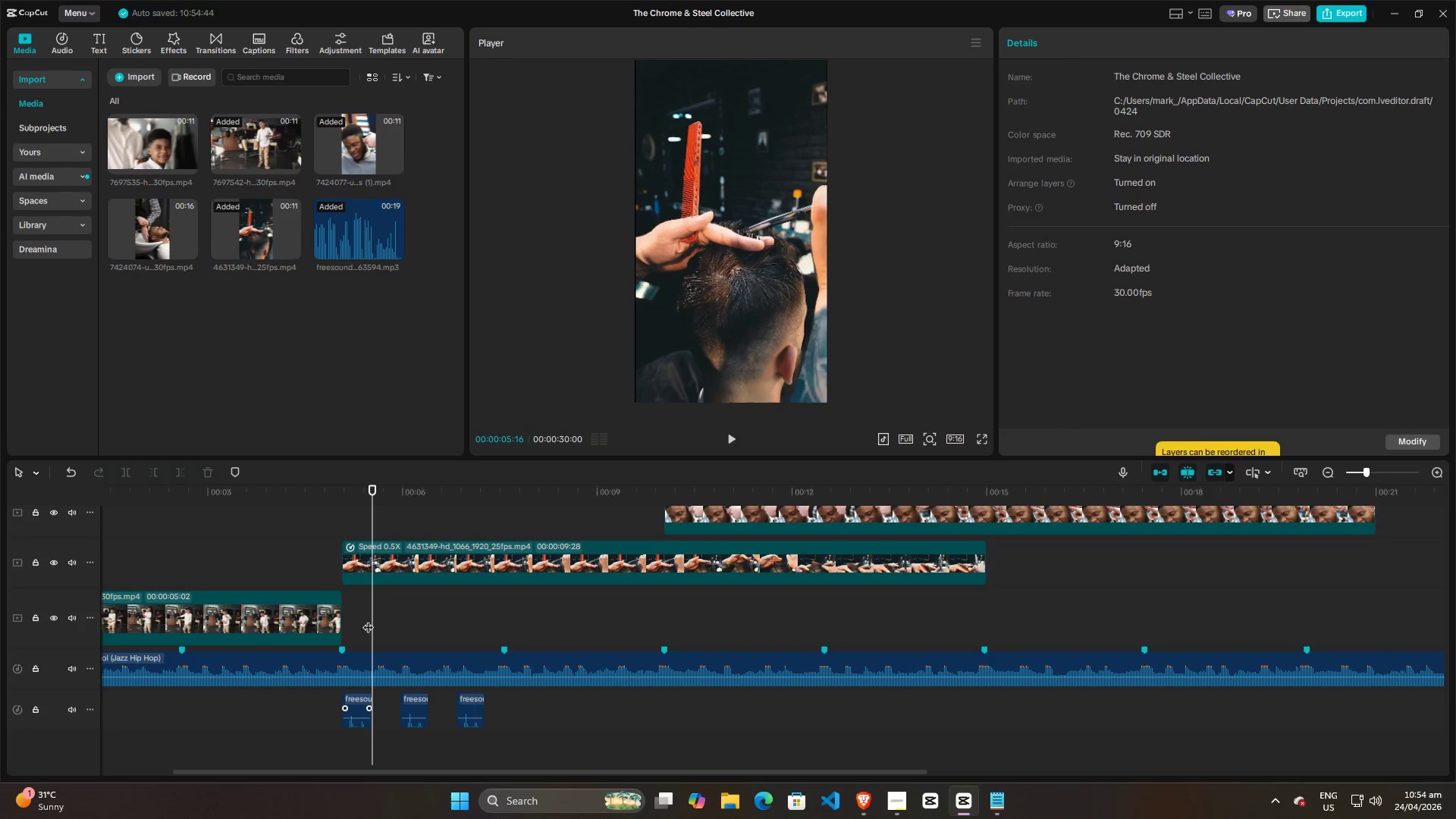 
key(Space)
 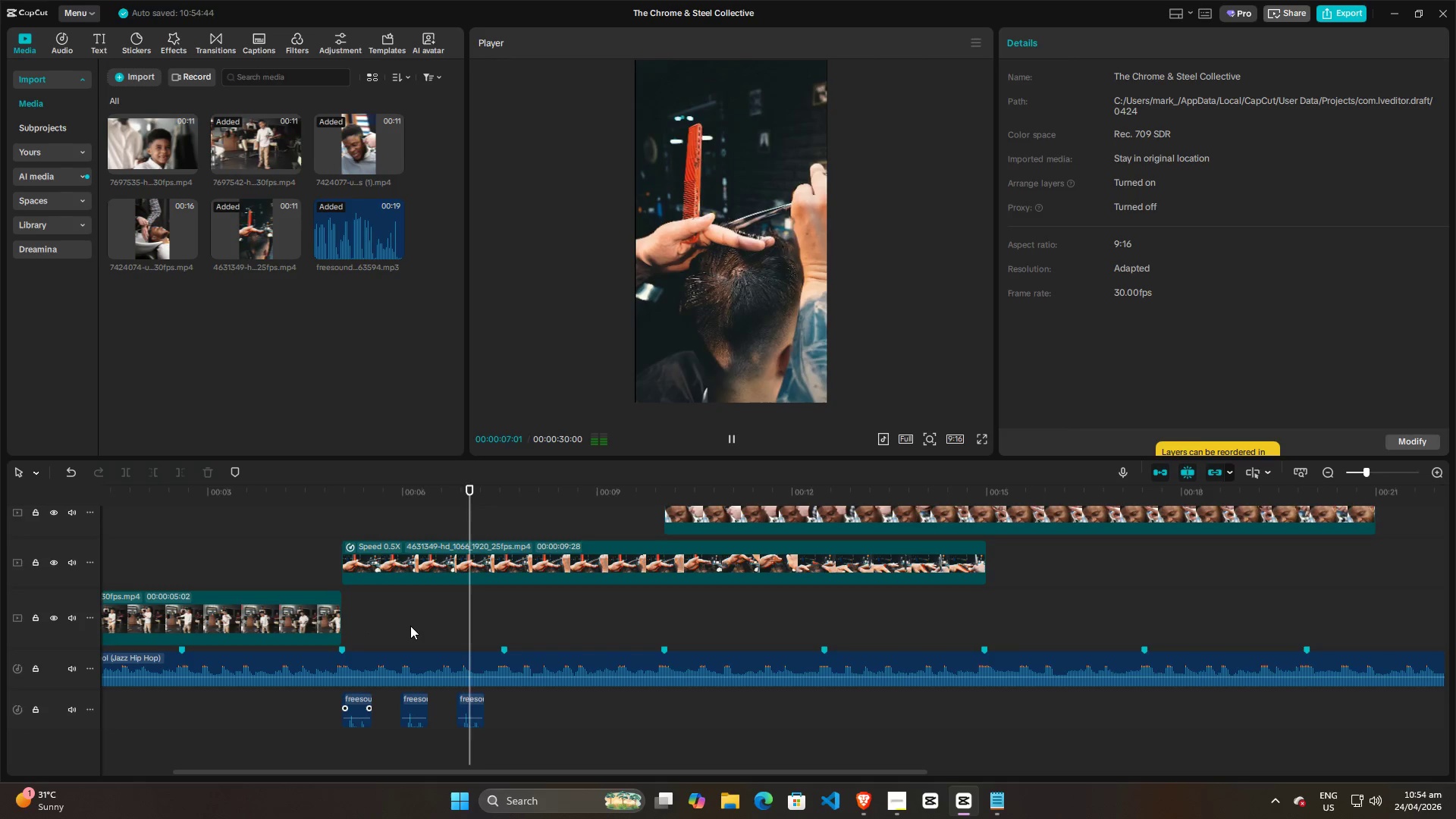 
key(Space)
 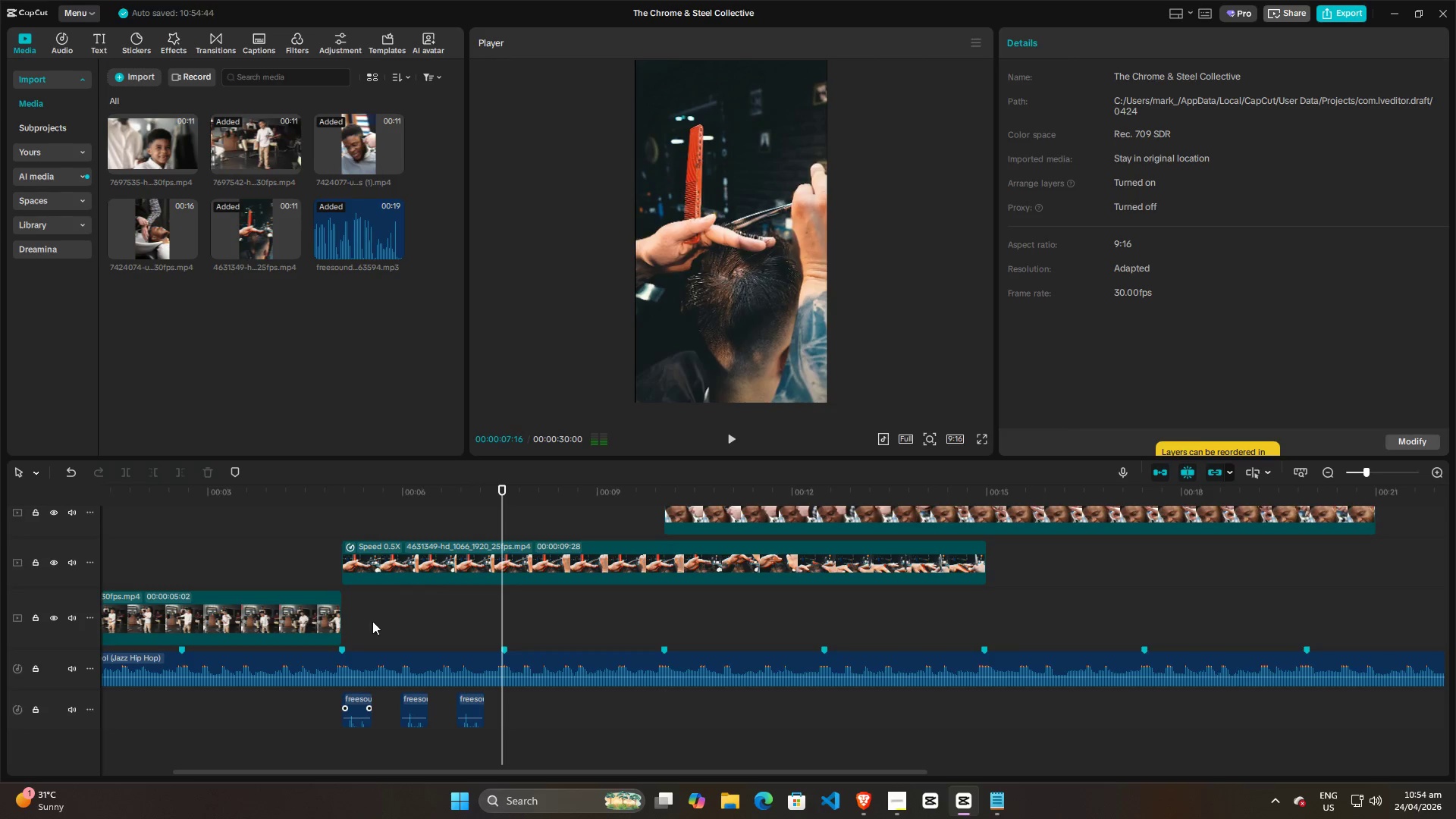 
left_click([370, 621])
 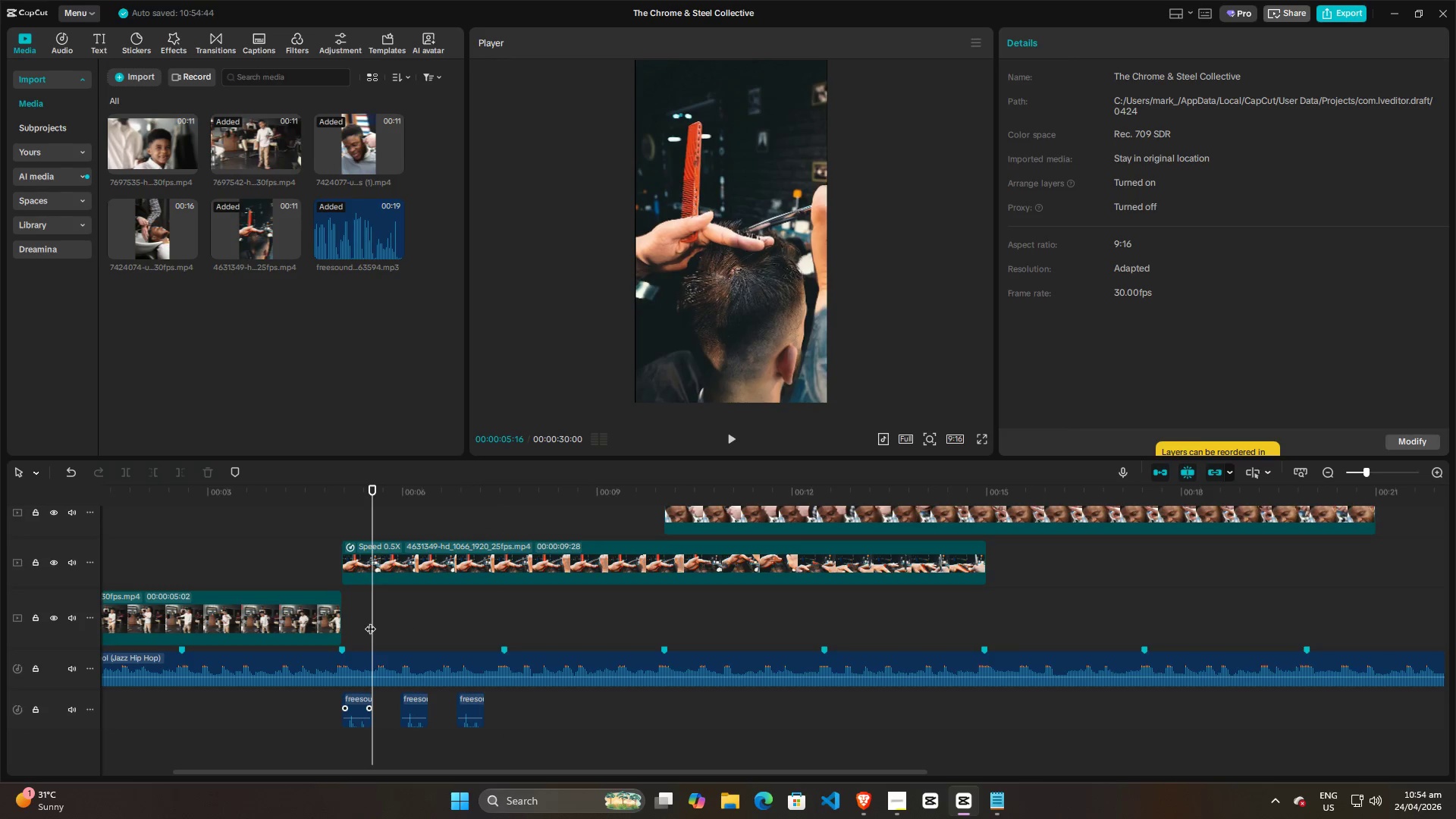 
key(Space)
 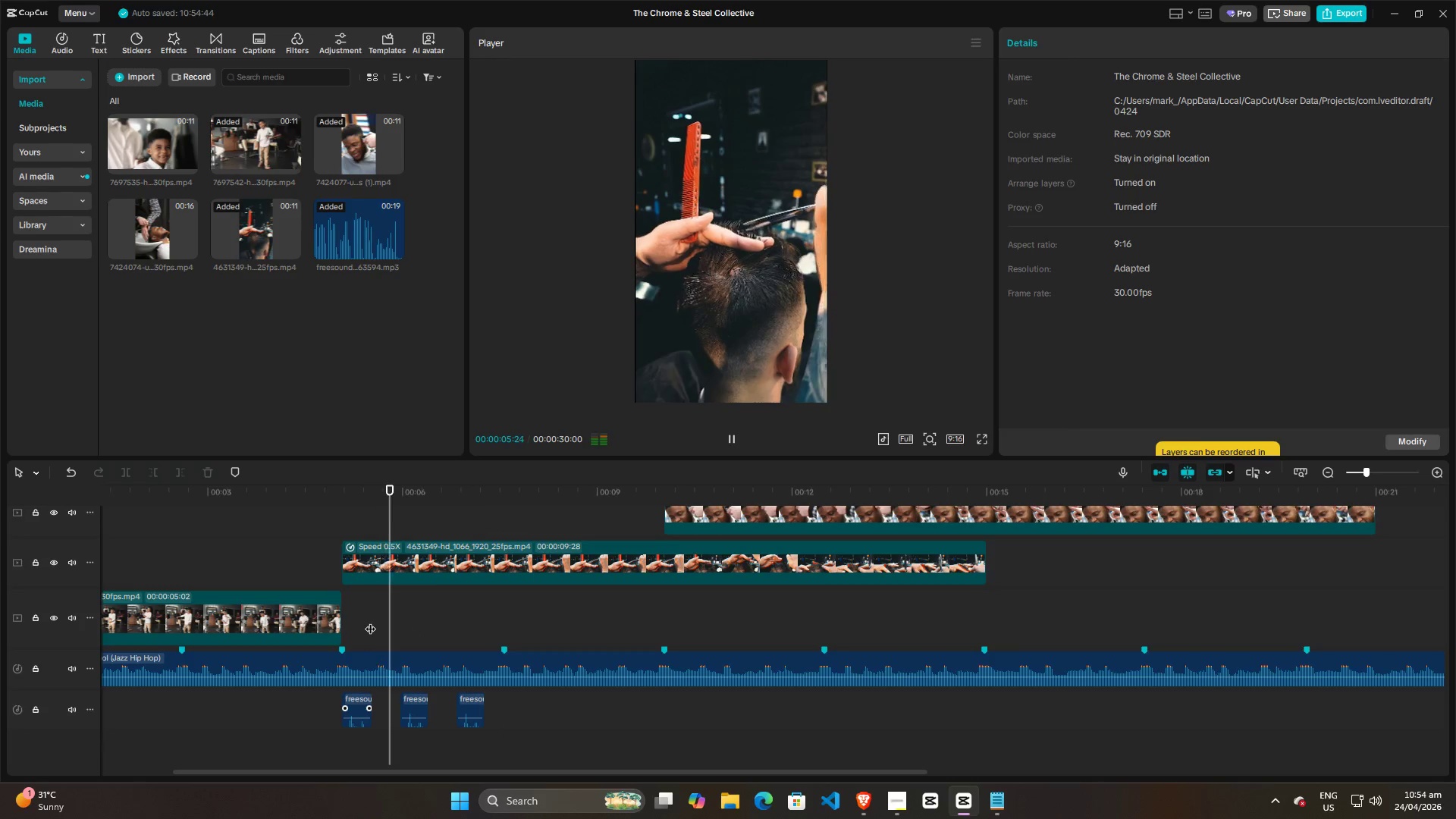 
key(Space)
 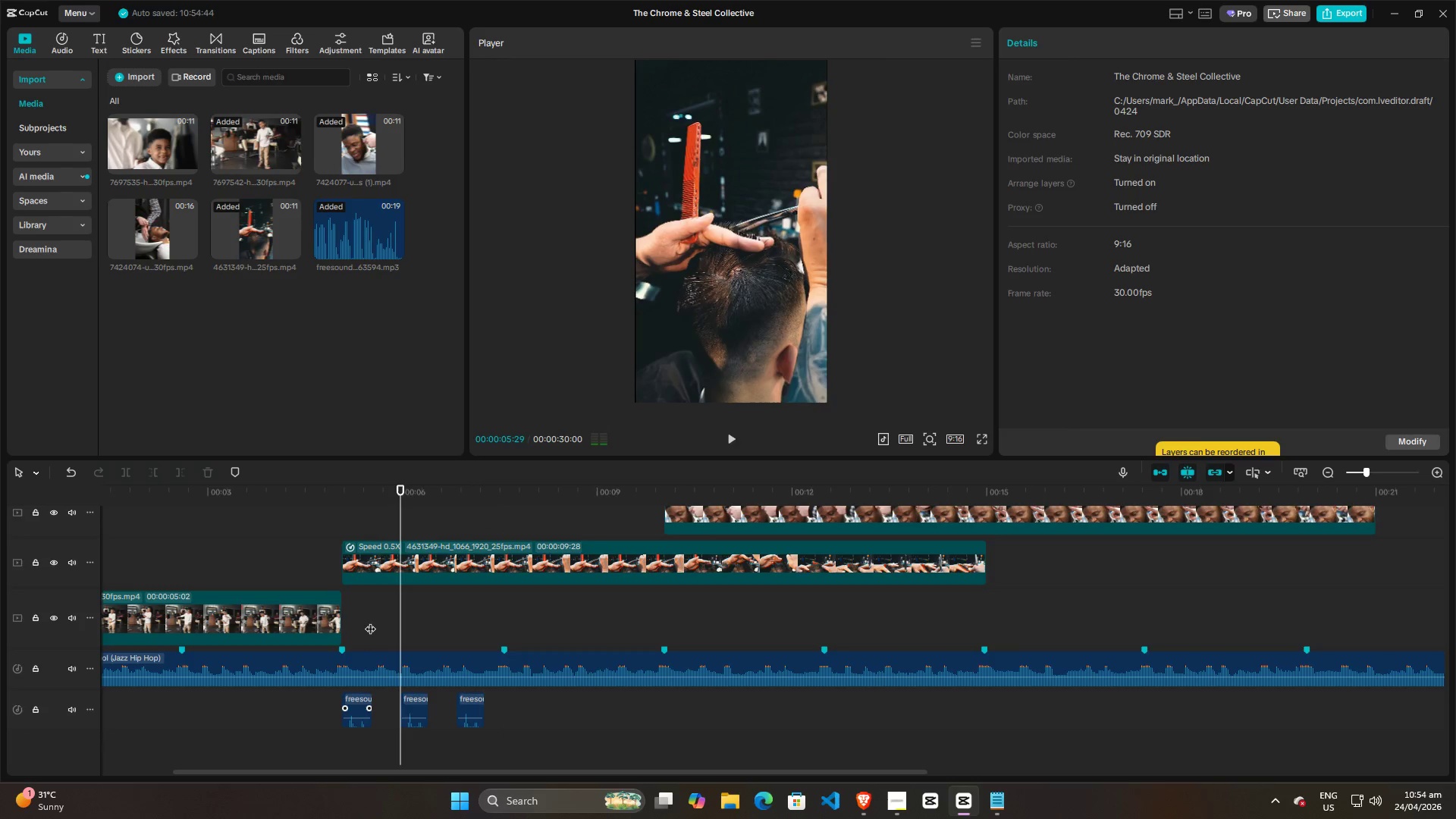 
key(Space)
 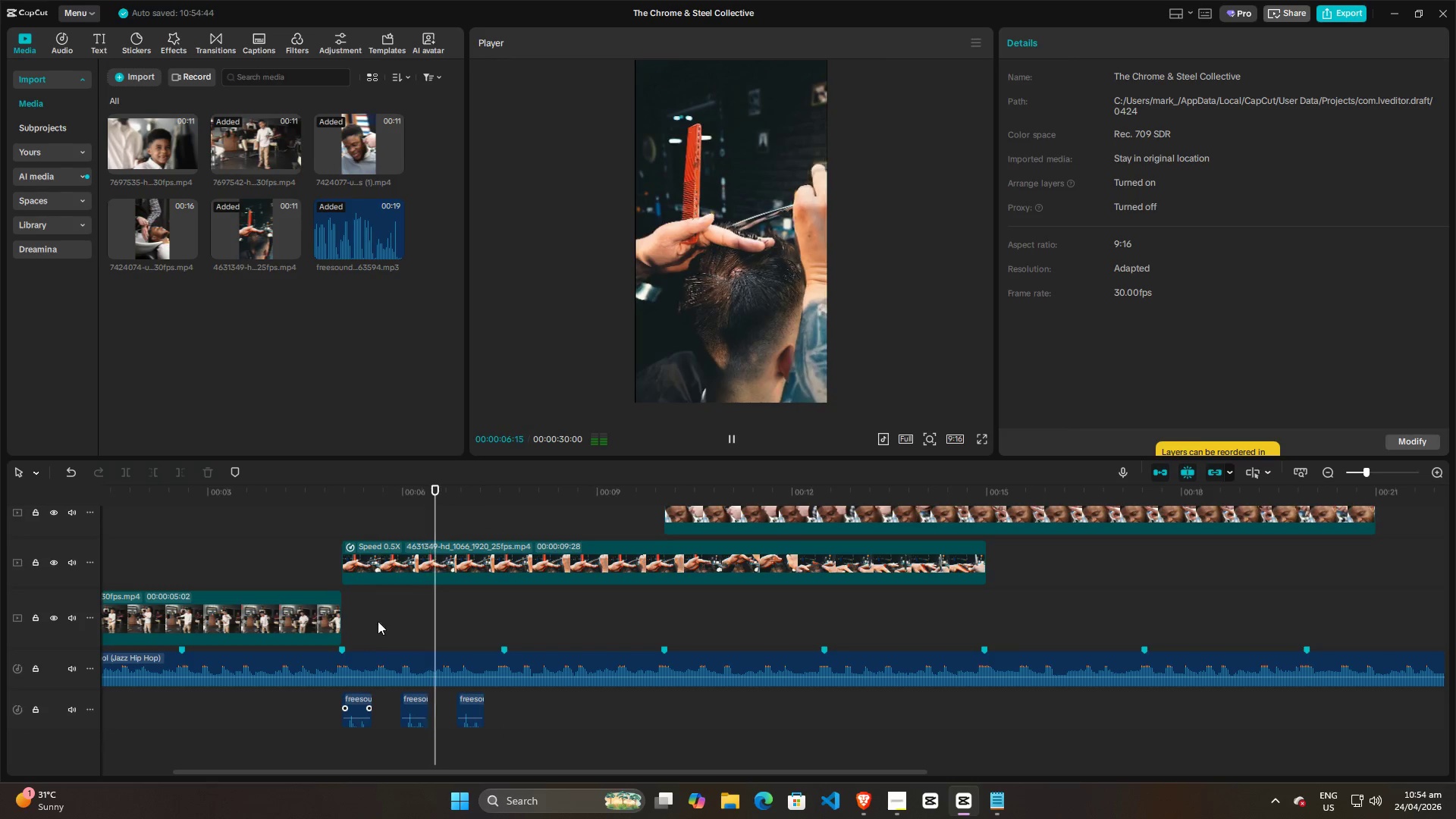 
key(Space)
 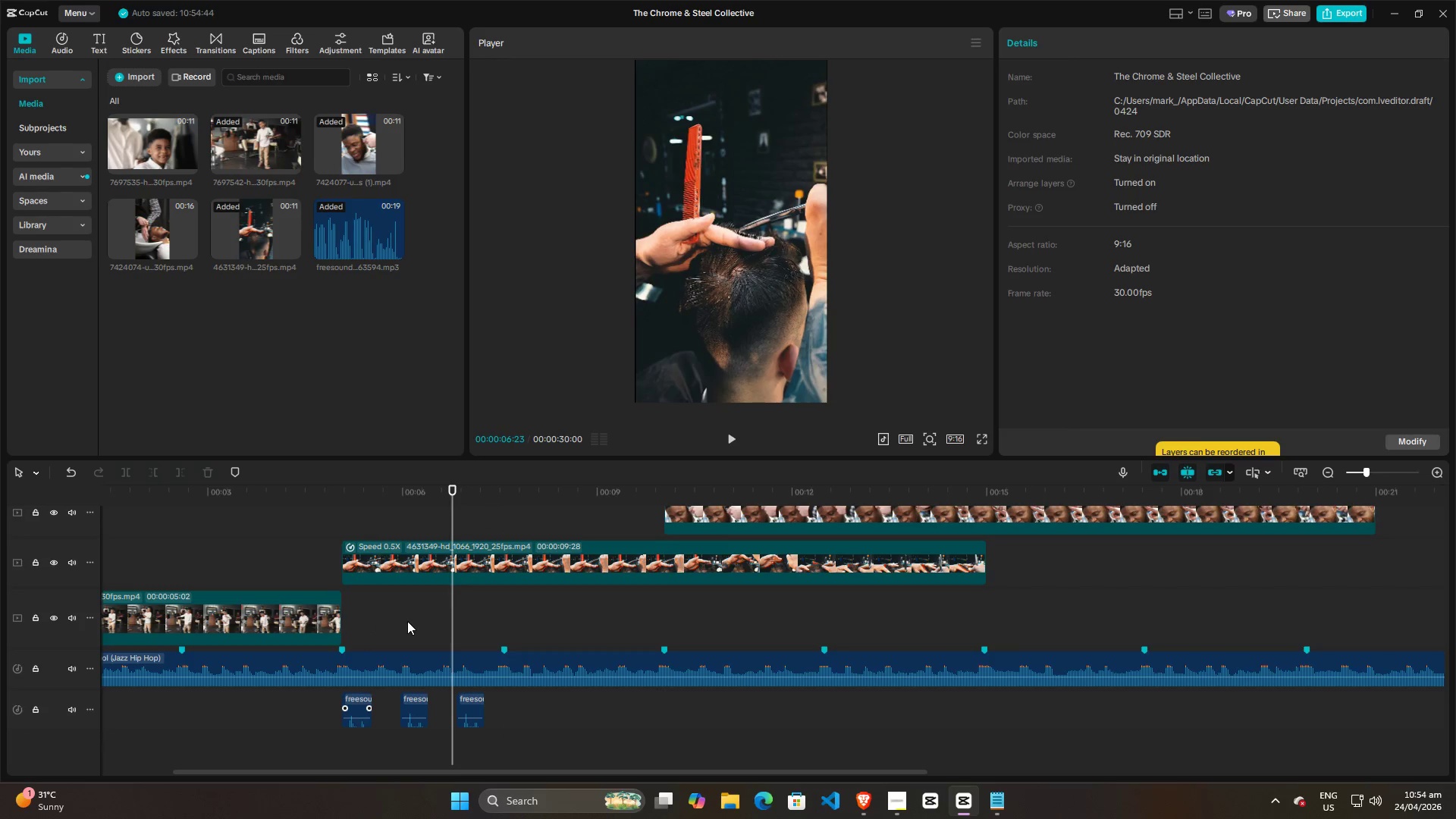 
left_click([386, 621])
 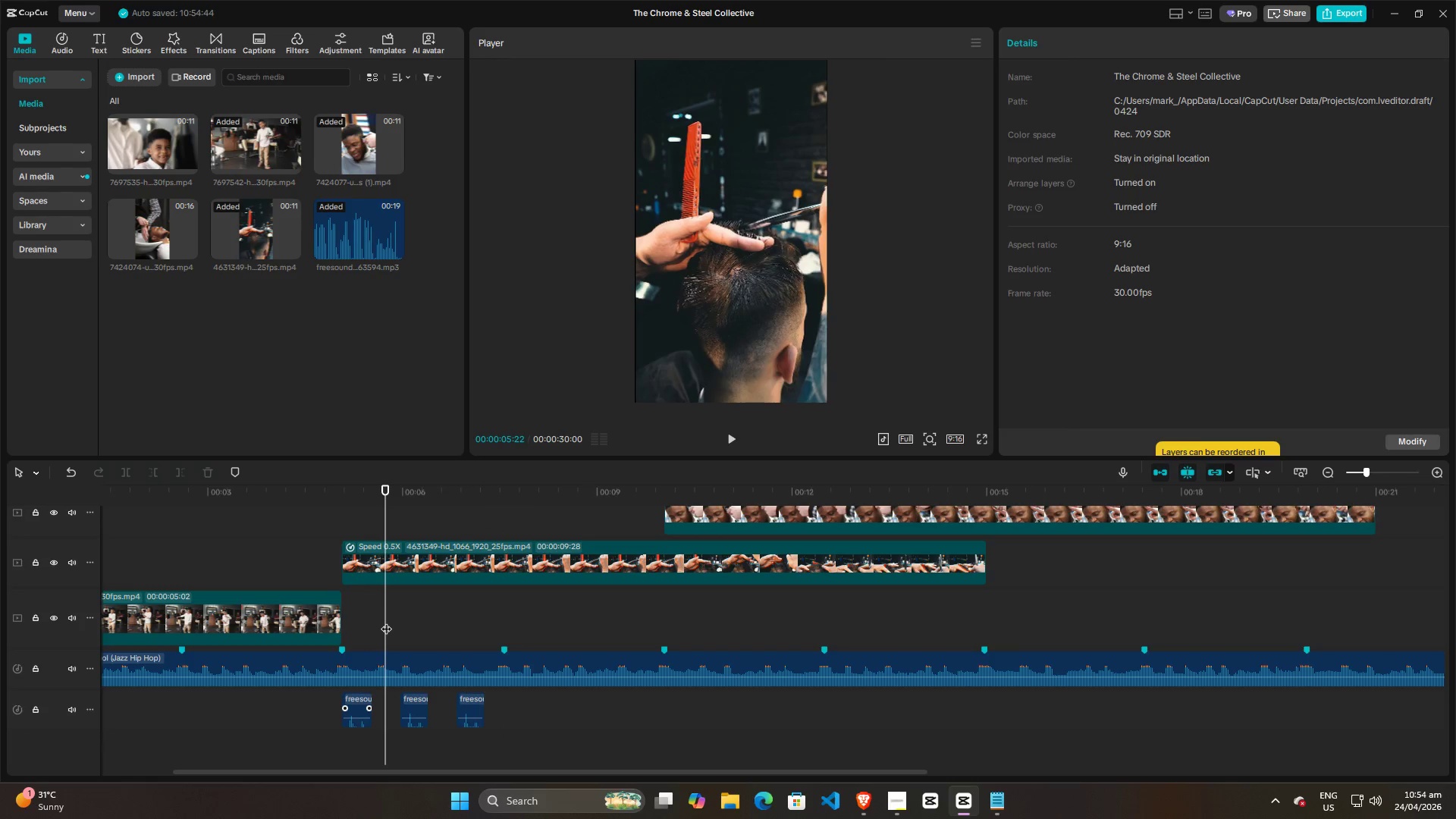 
key(Space)
 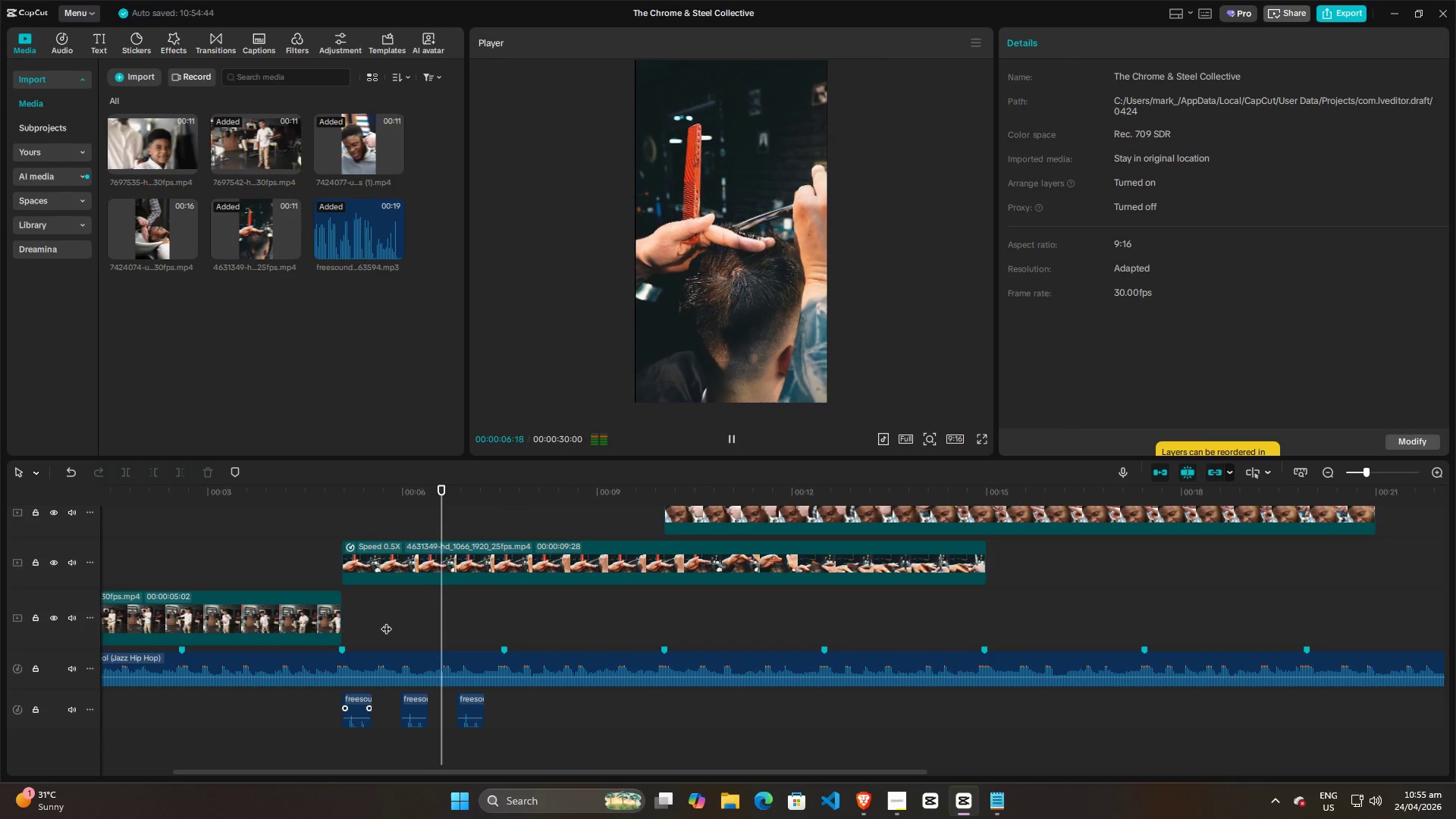 
key(Space)
 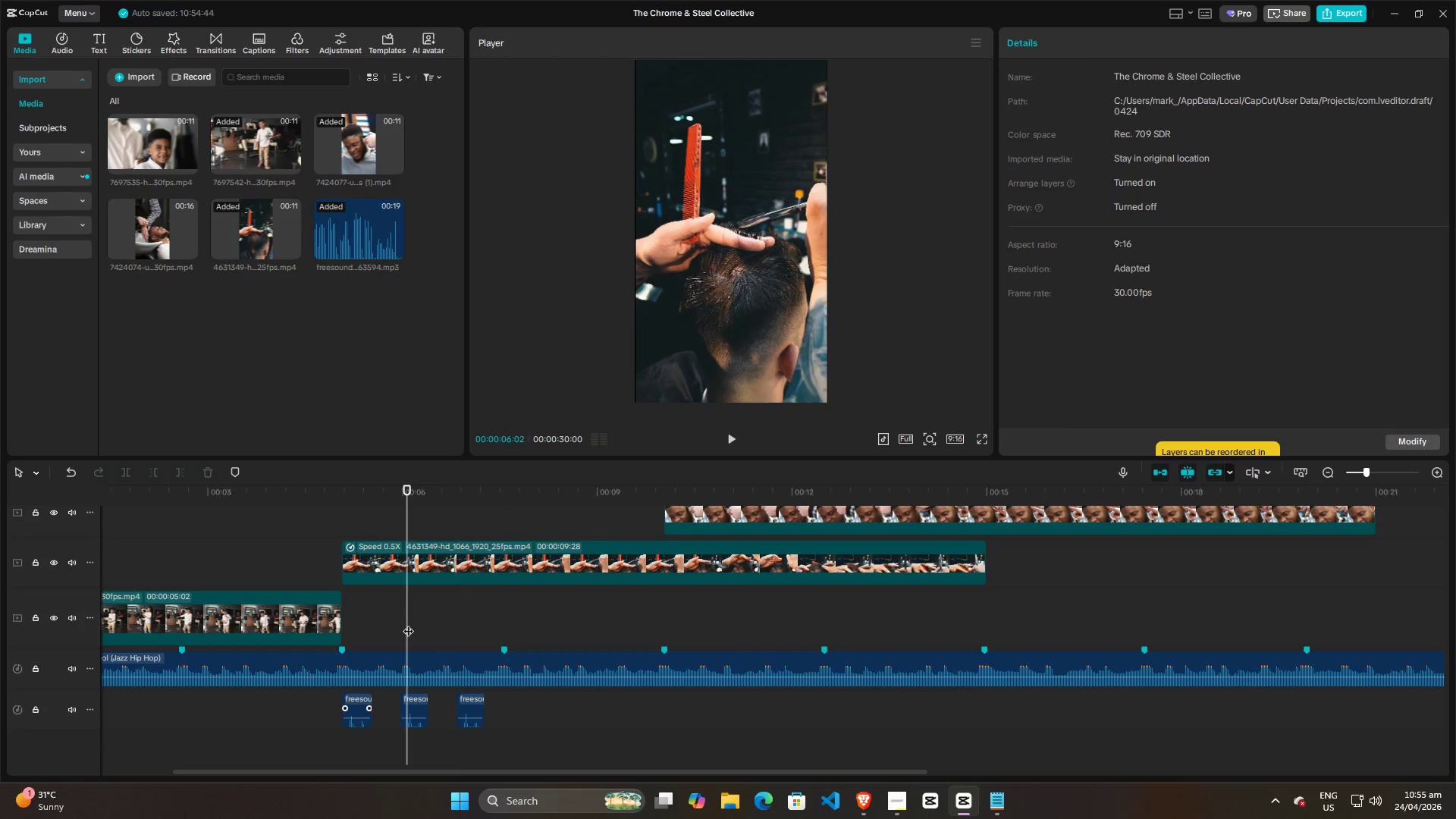 
double_click([384, 623])
 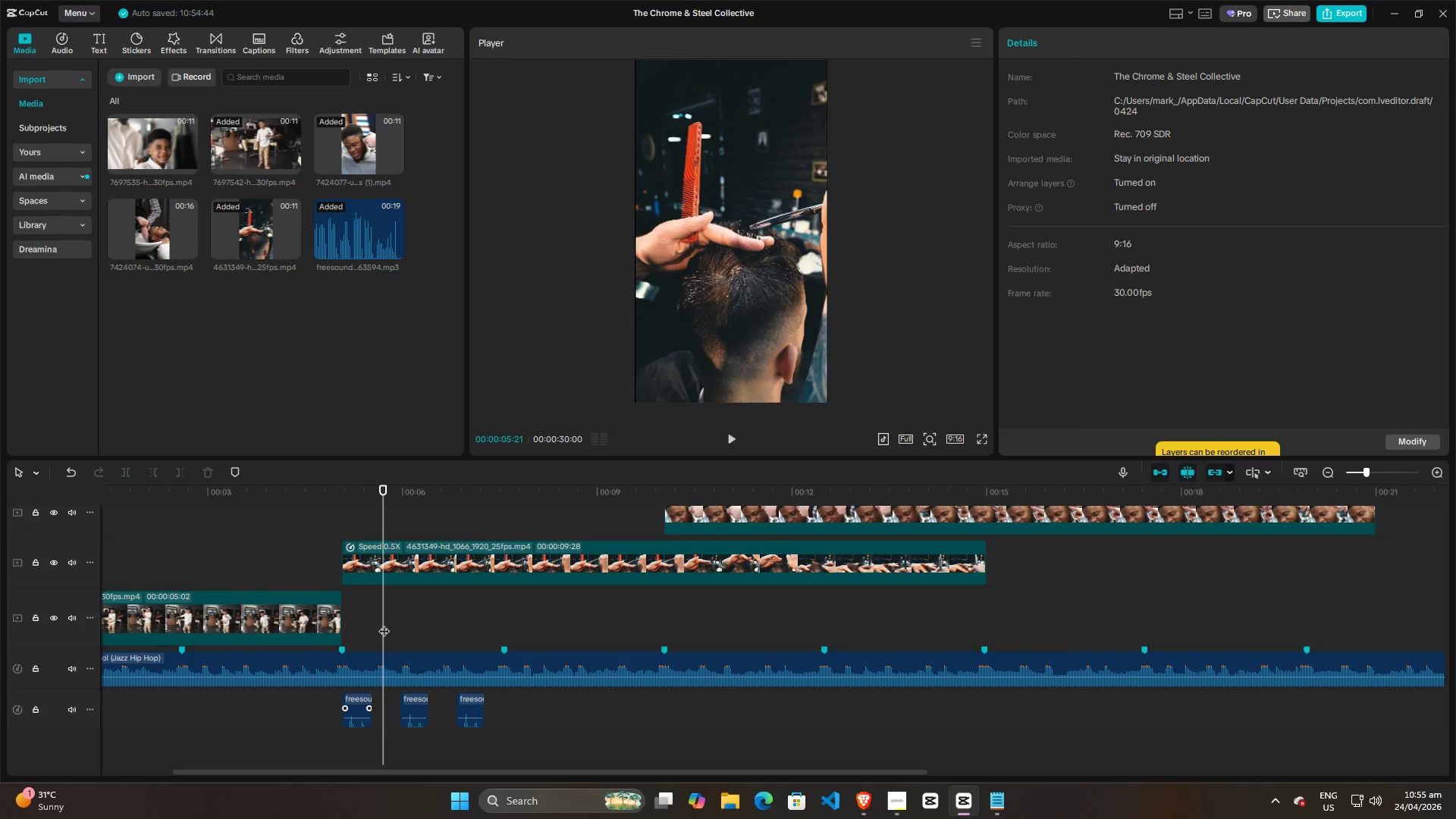 
key(Space)
 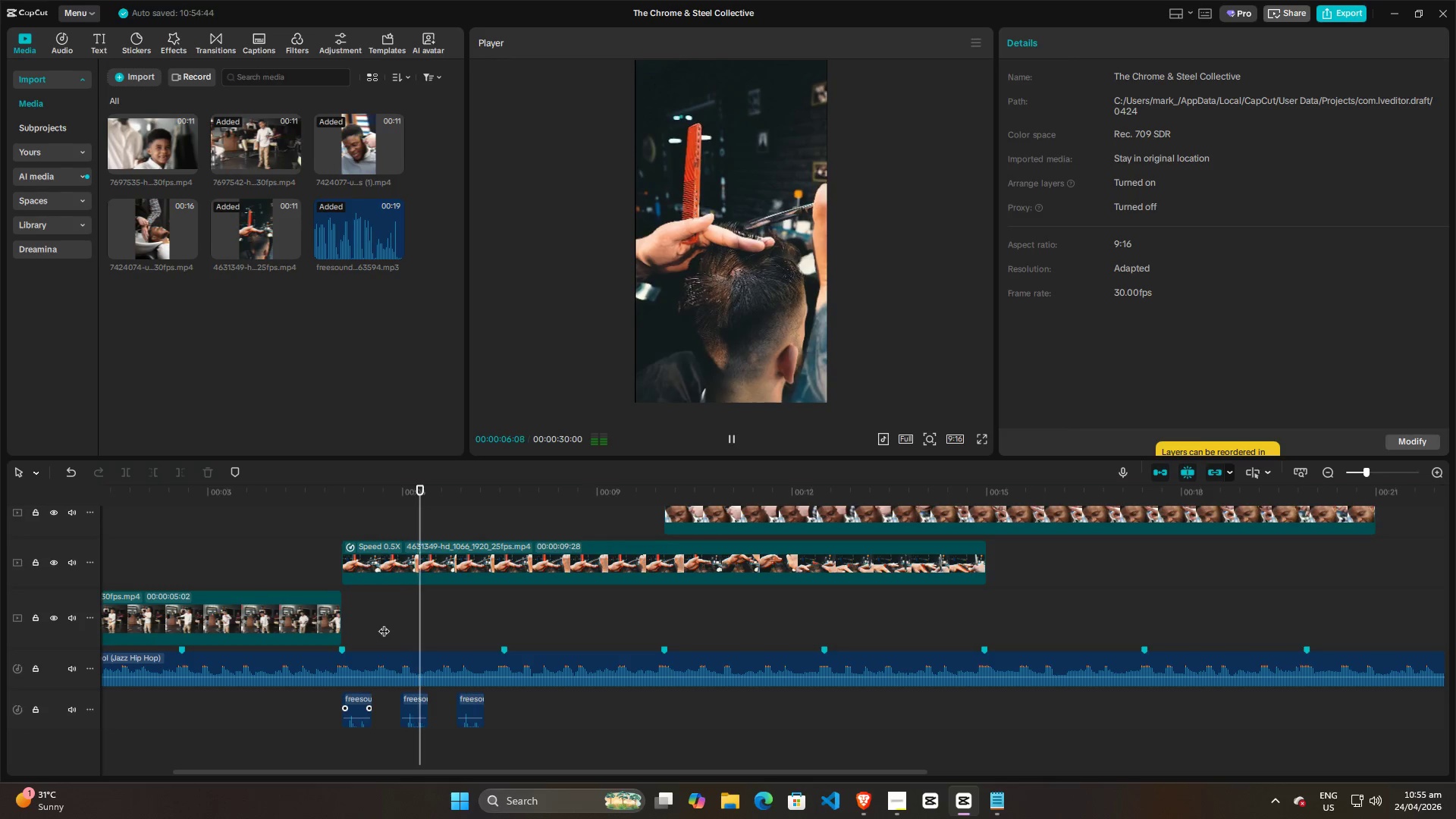 
key(Space)
 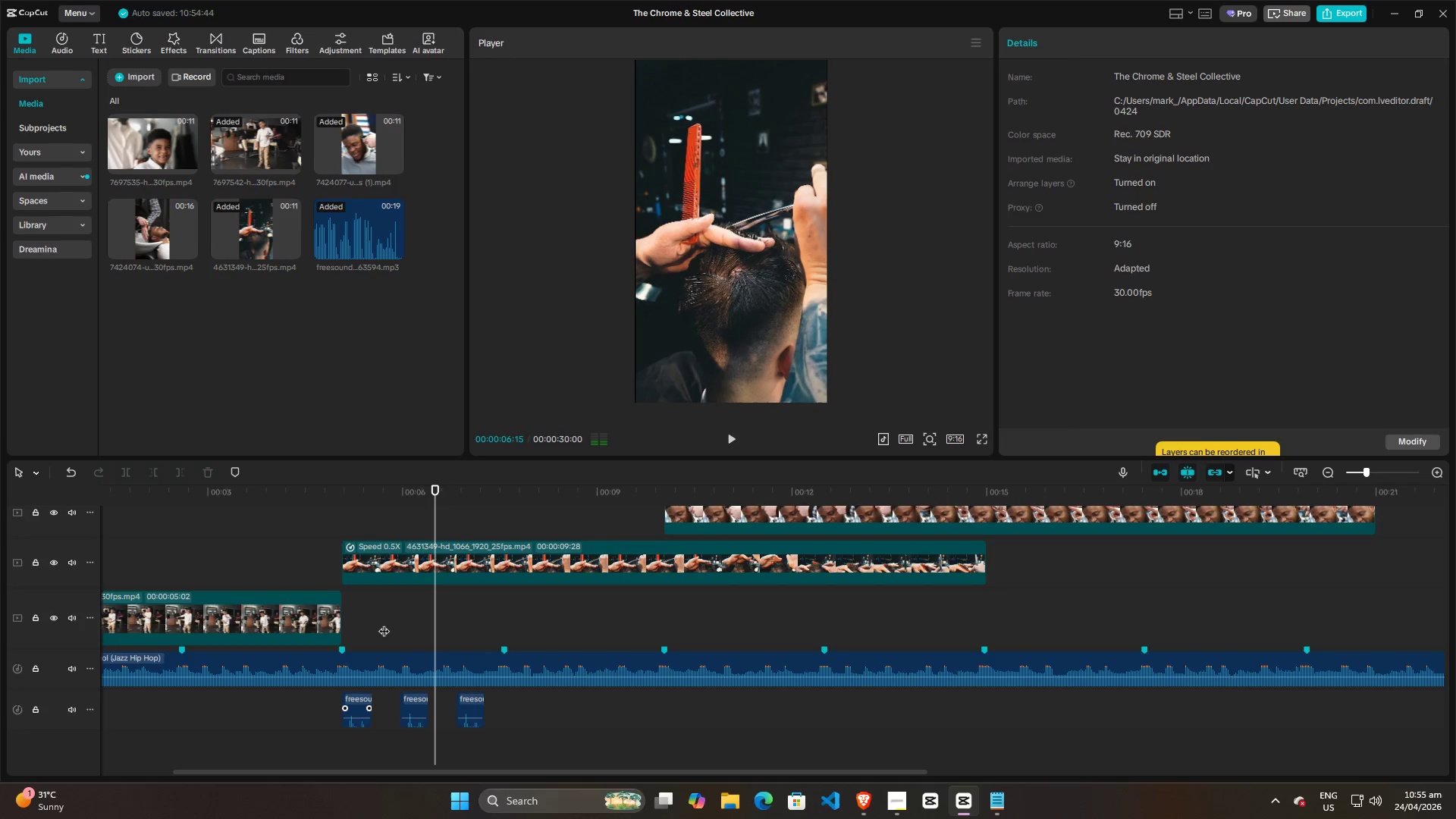 
left_click([384, 623])
 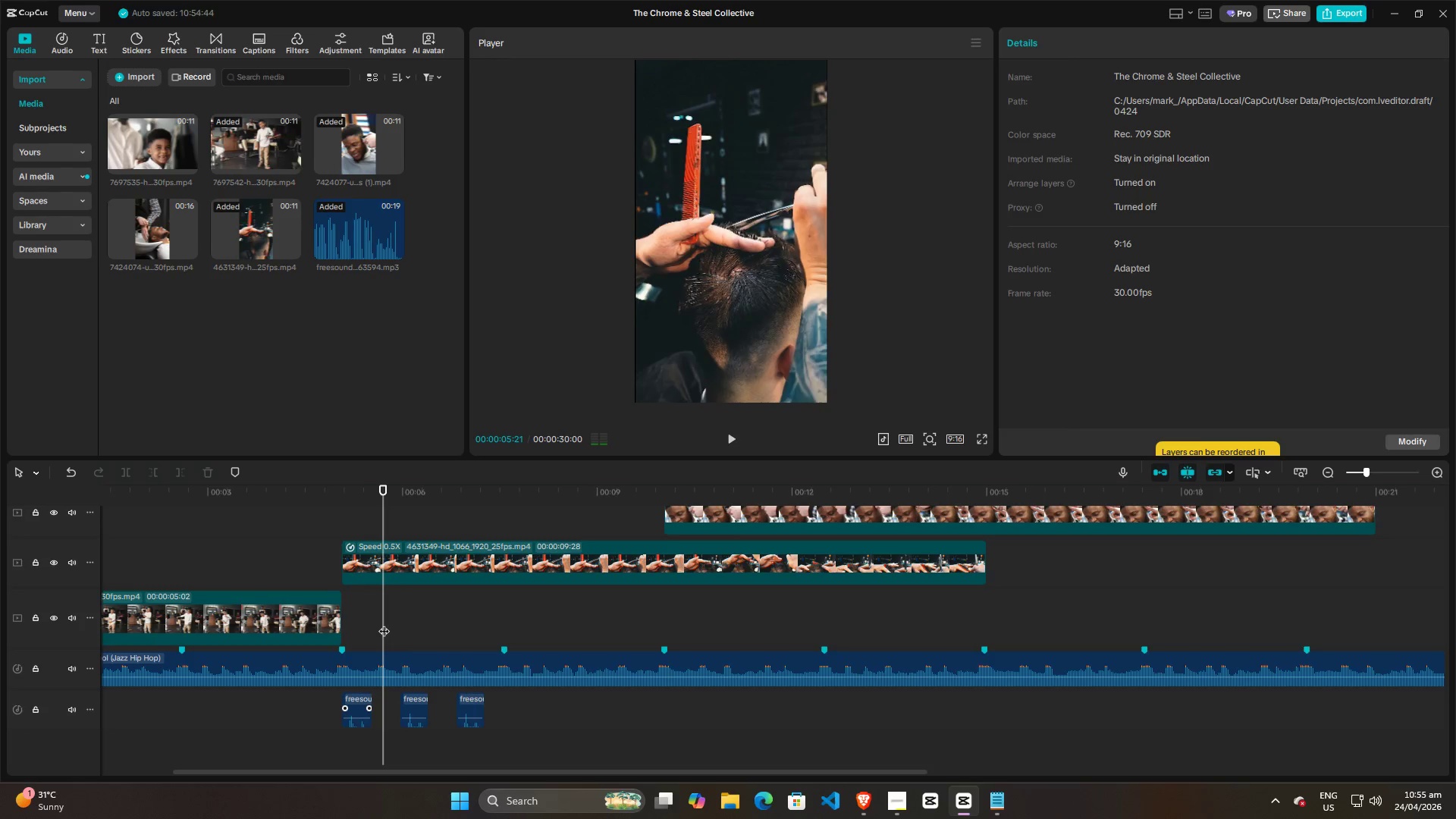 
key(Space)
 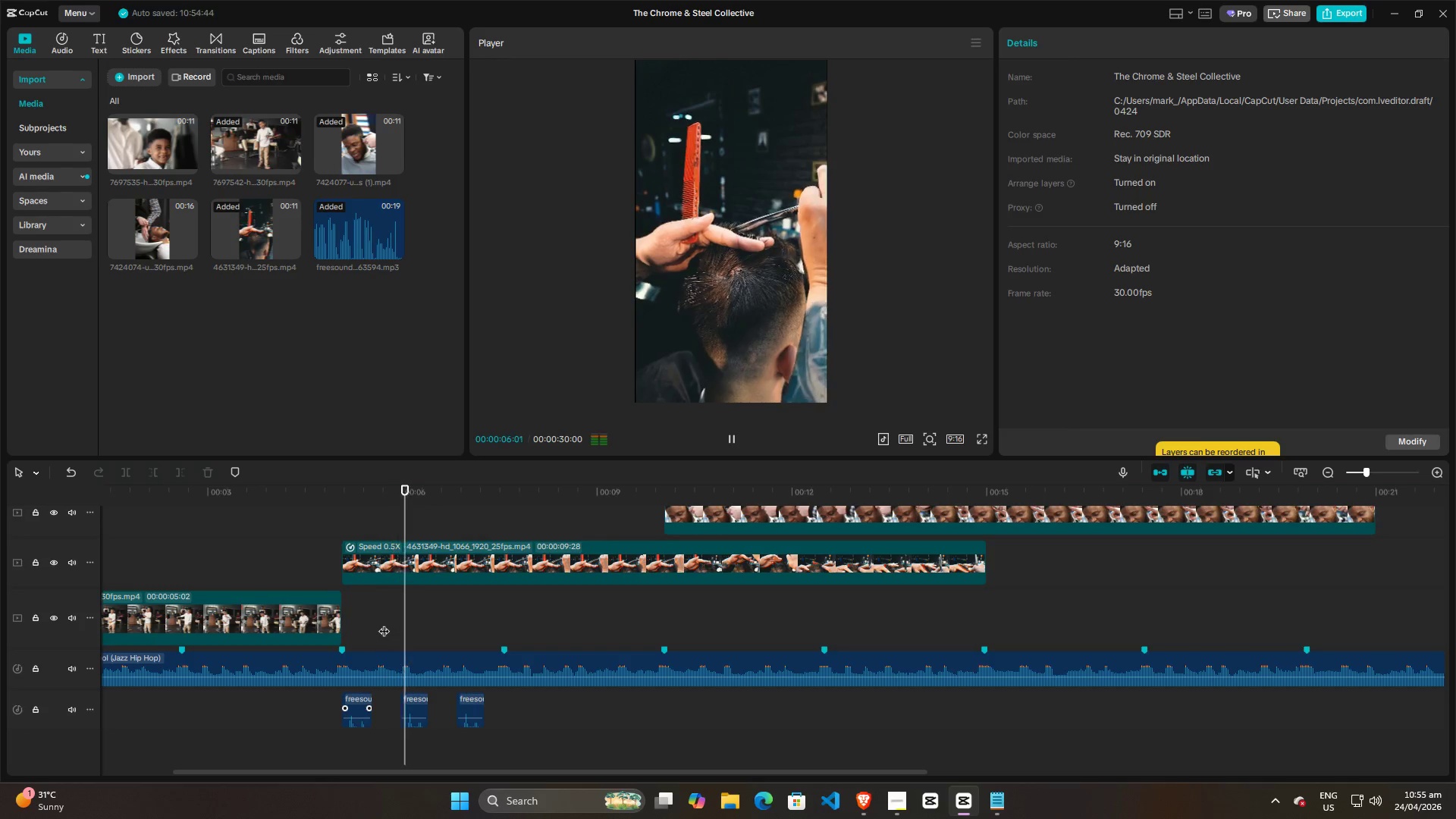 
key(Space)
 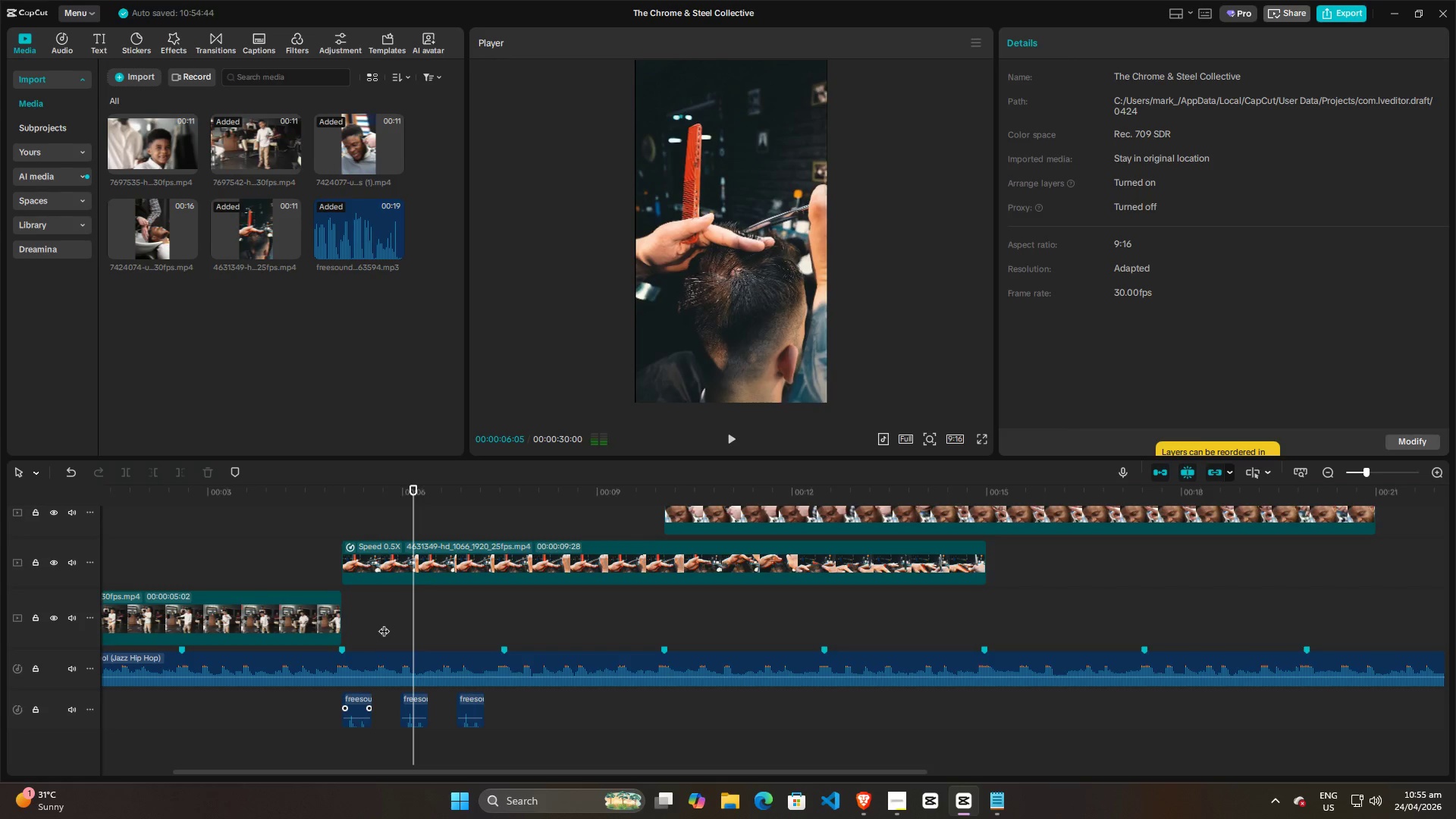 
left_click([384, 623])
 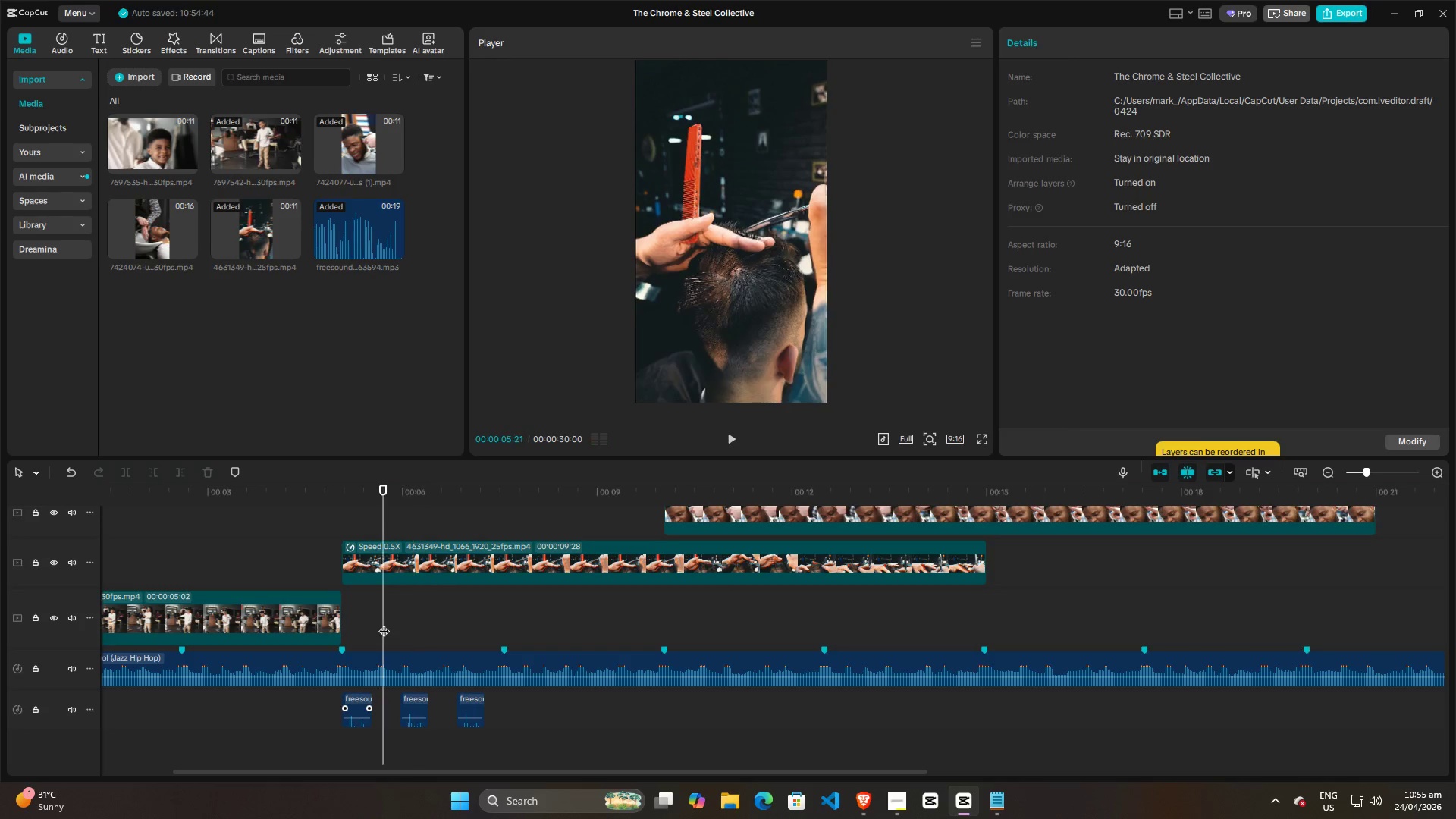 
key(Space)
 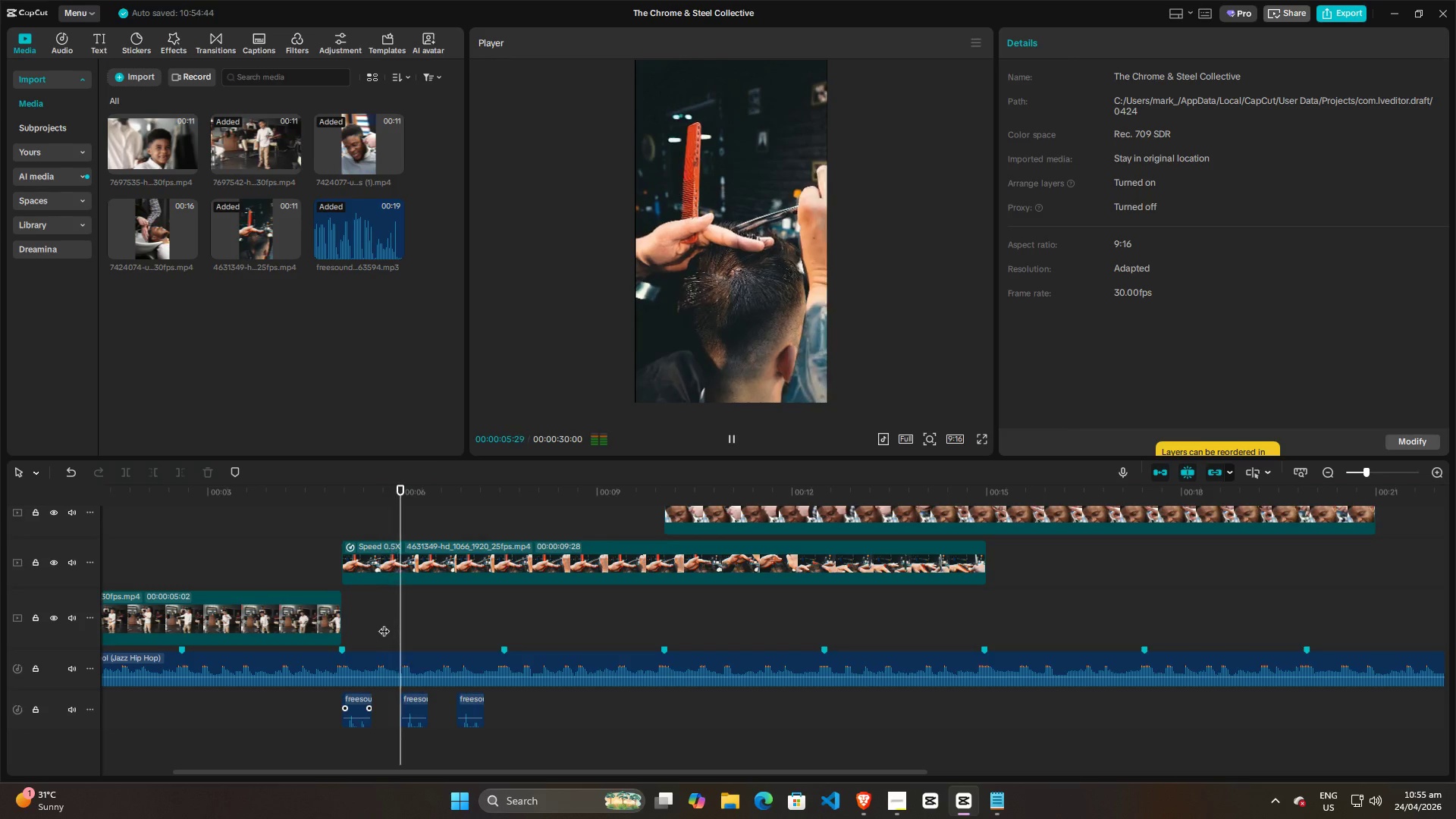 
key(Space)
 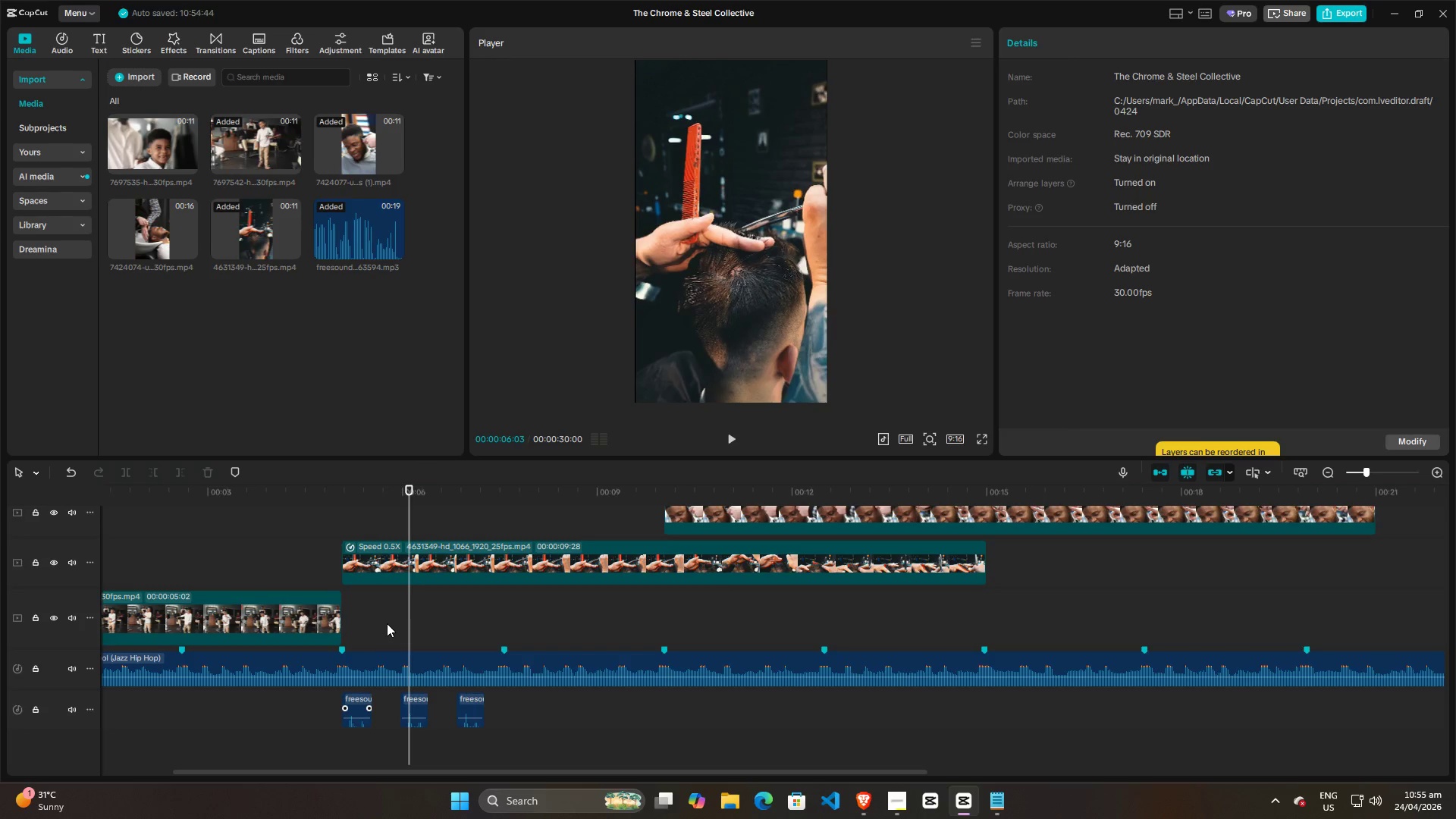 
left_click([387, 623])
 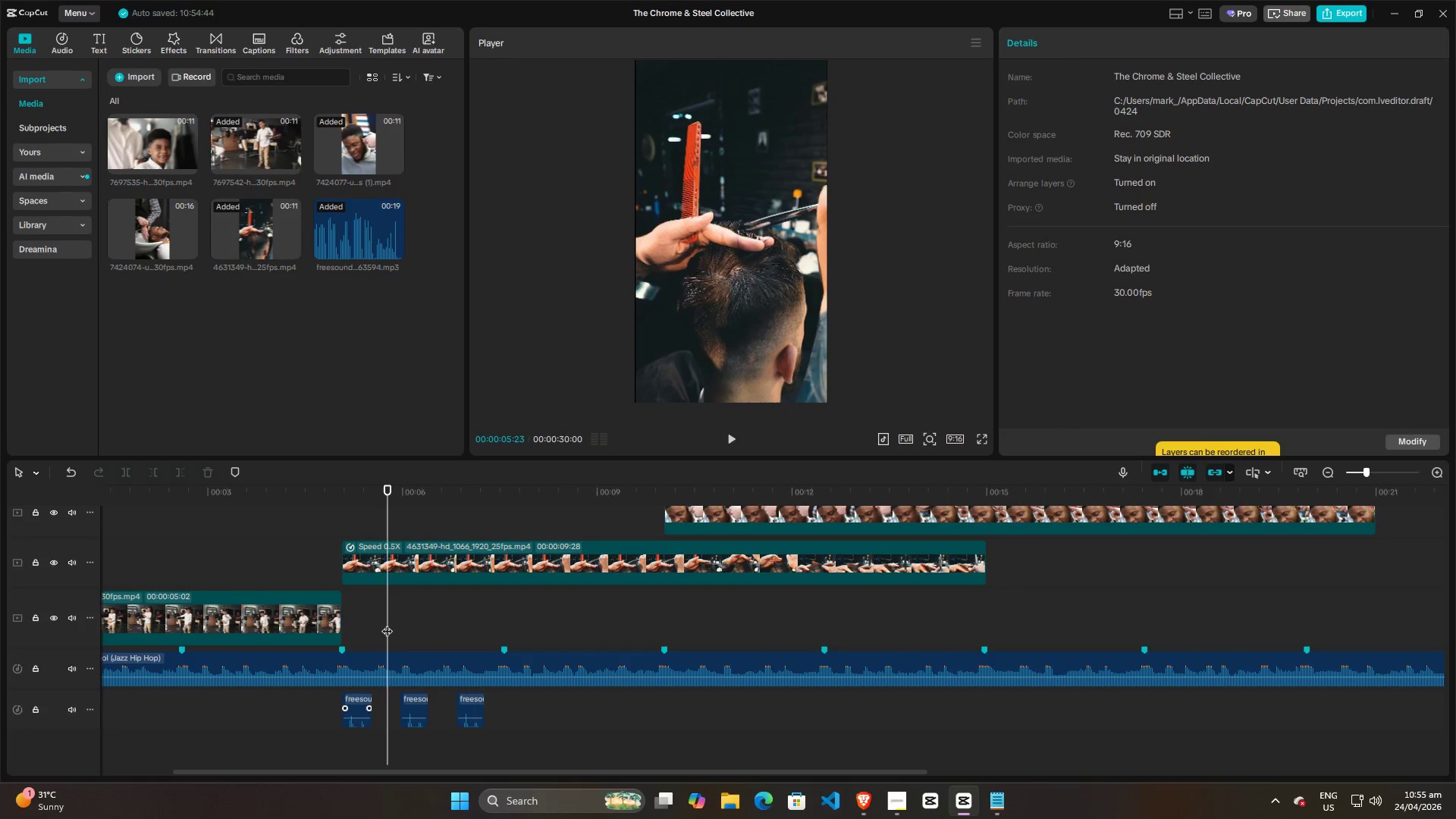 
key(Space)
 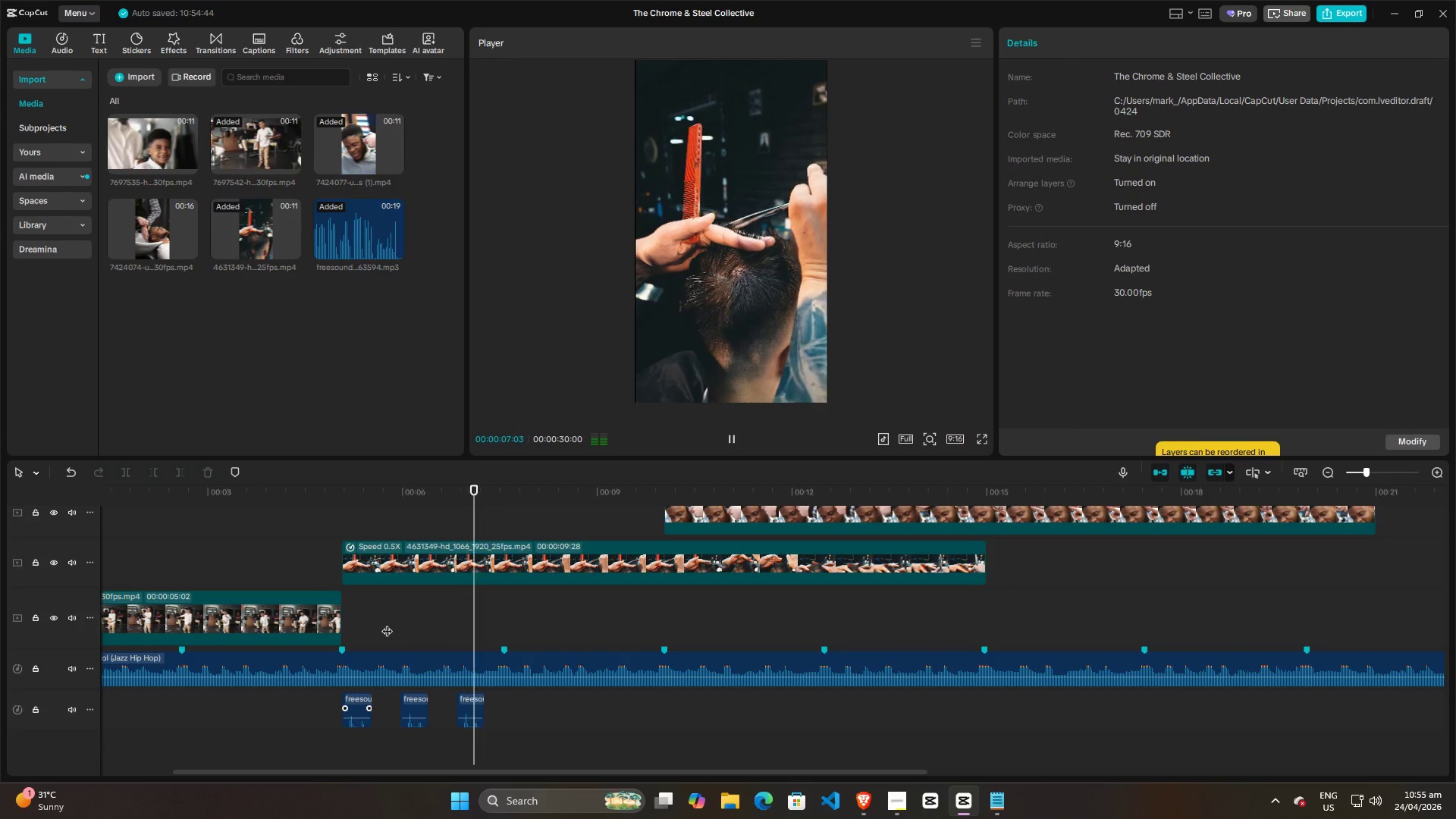 
key(Space)
 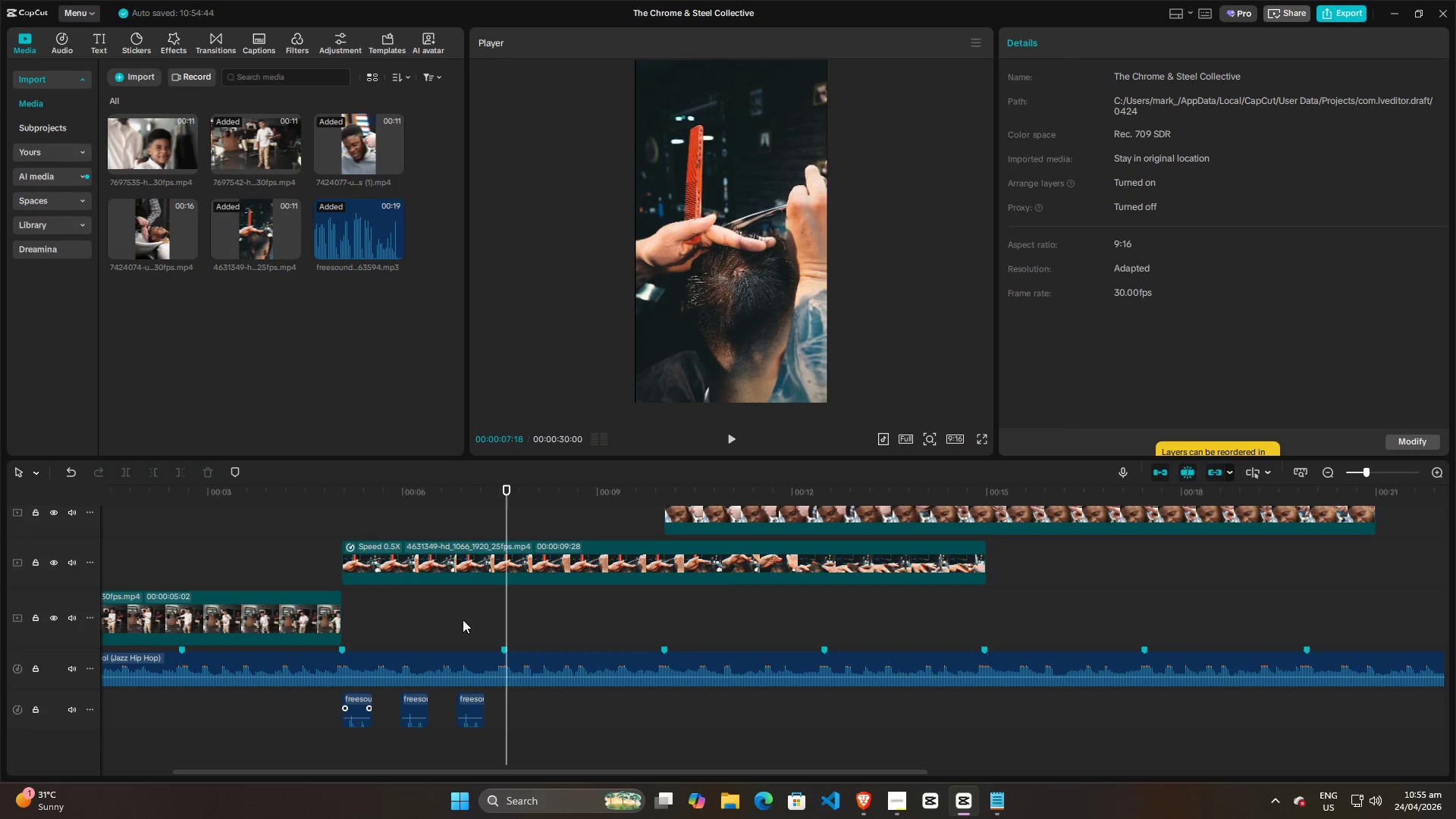 
left_click([466, 619])
 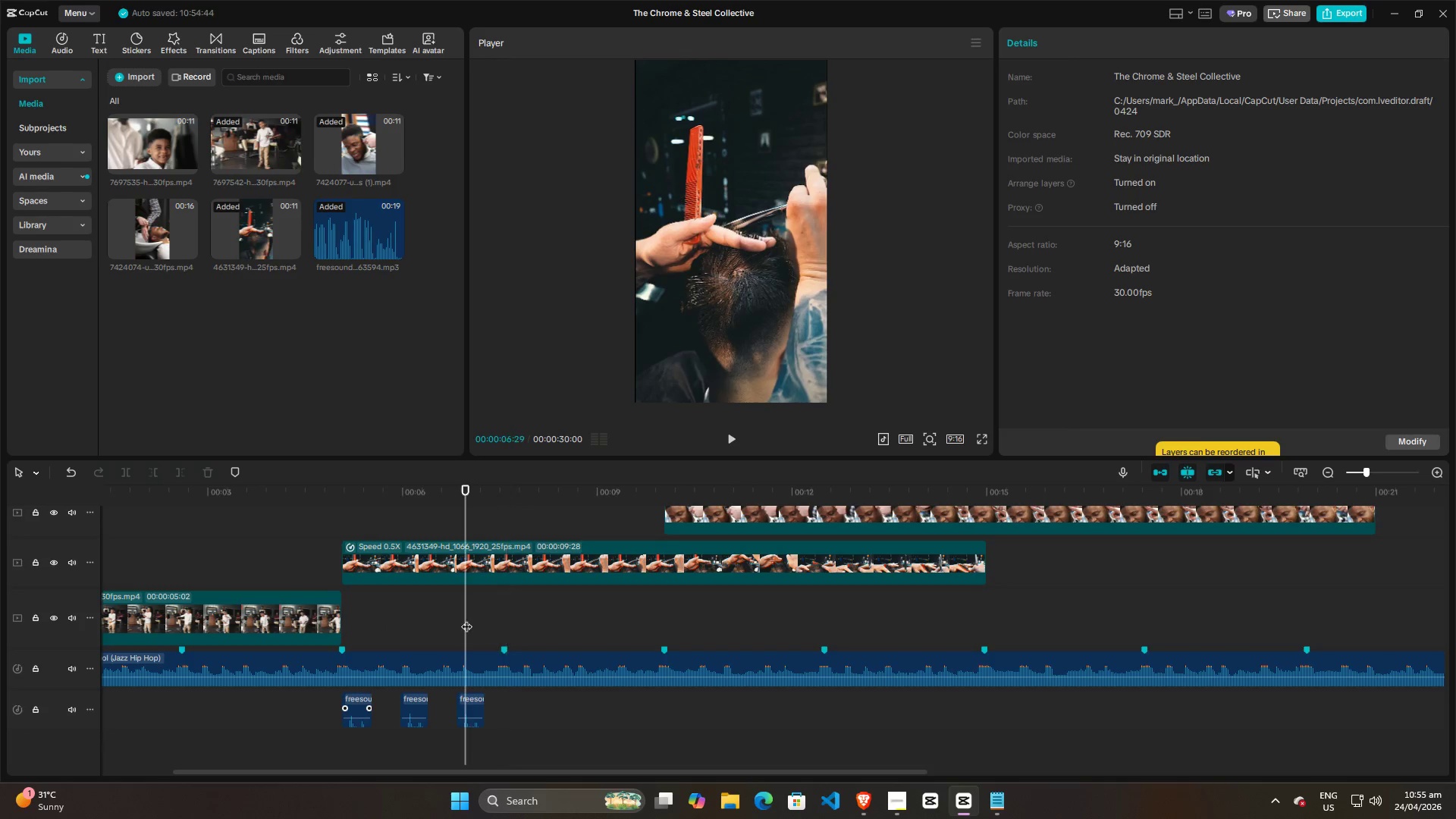 
key(Space)
 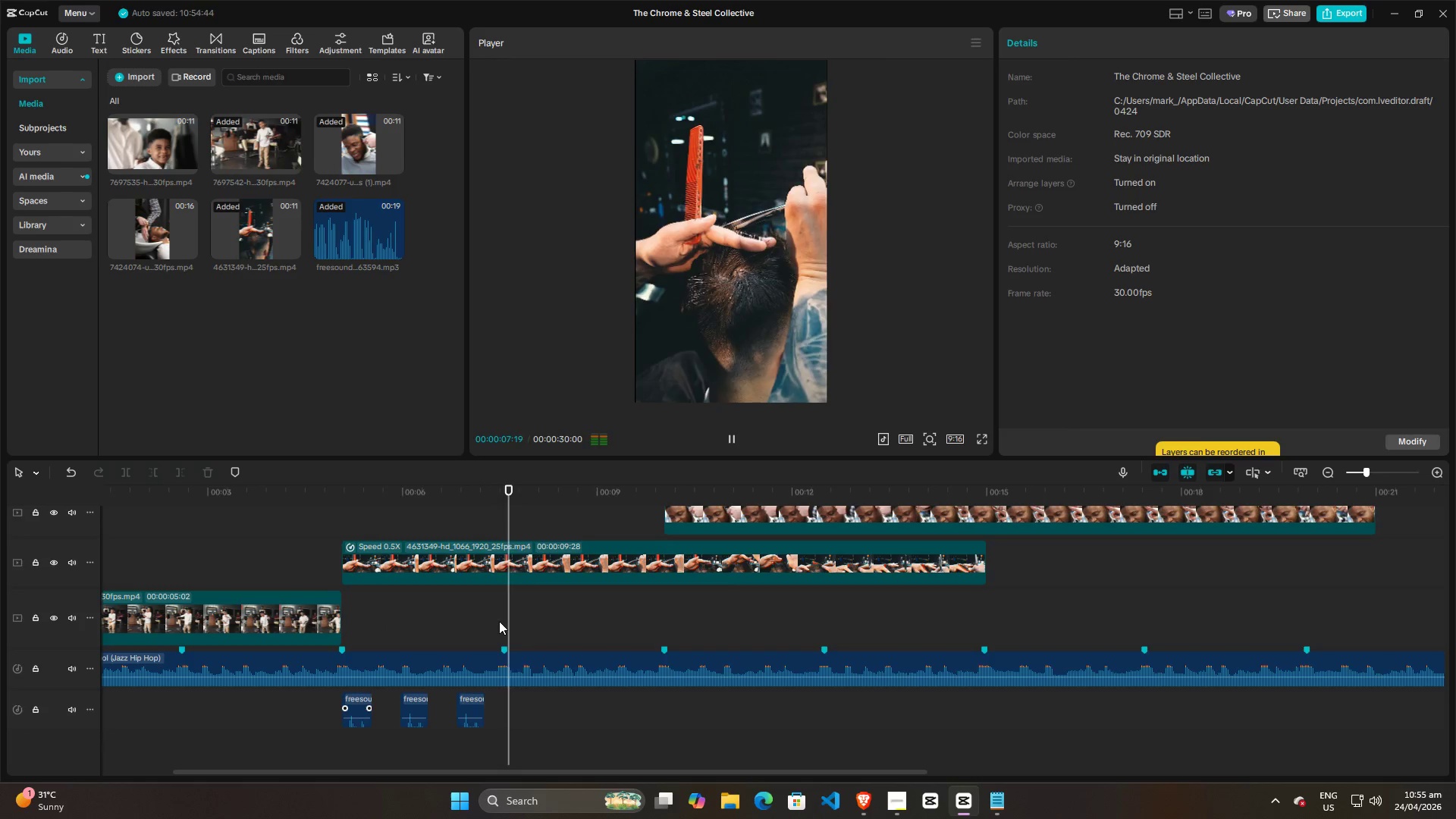 
key(Space)
 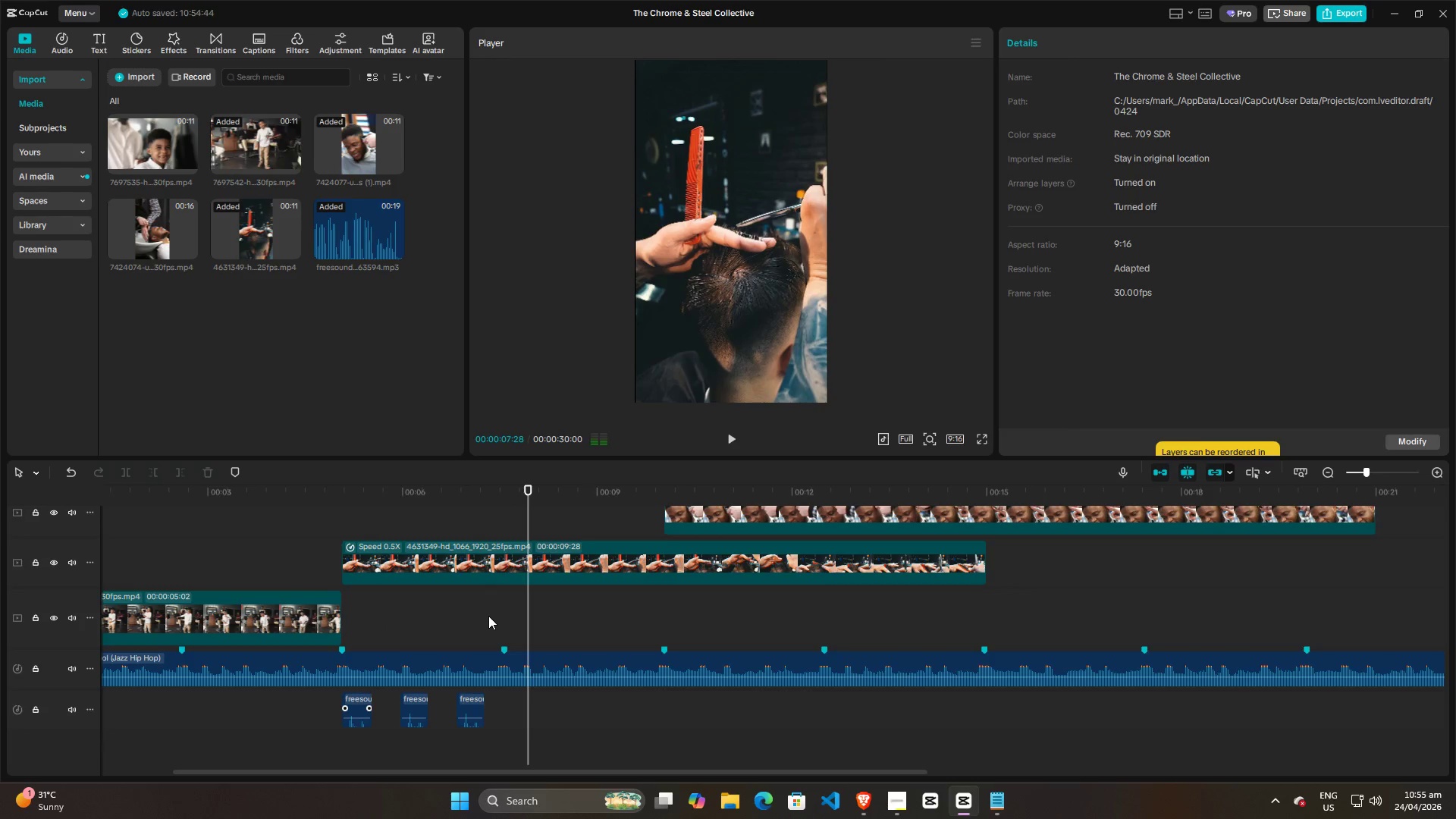 
left_click([487, 616])
 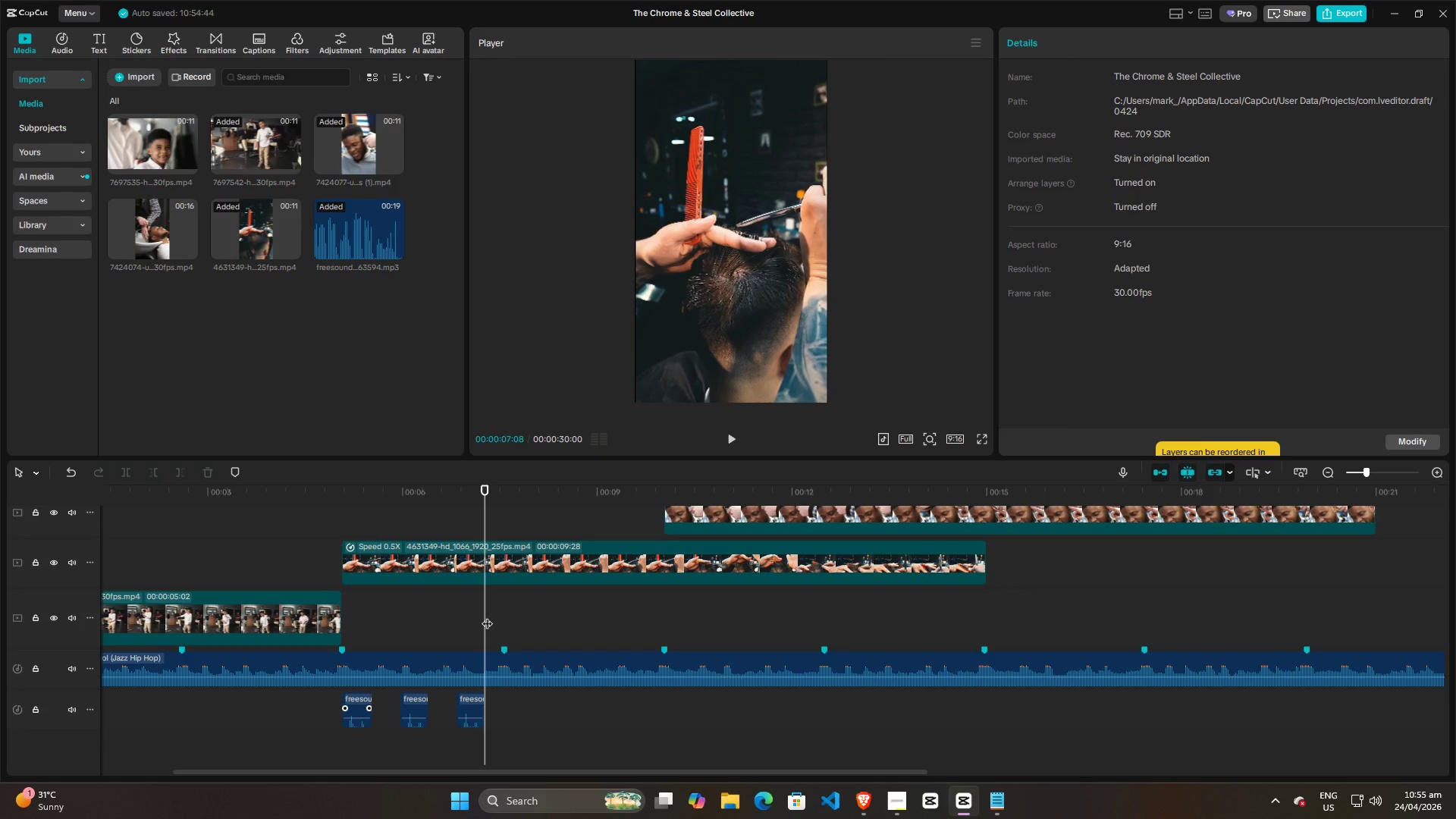 
key(Space)
 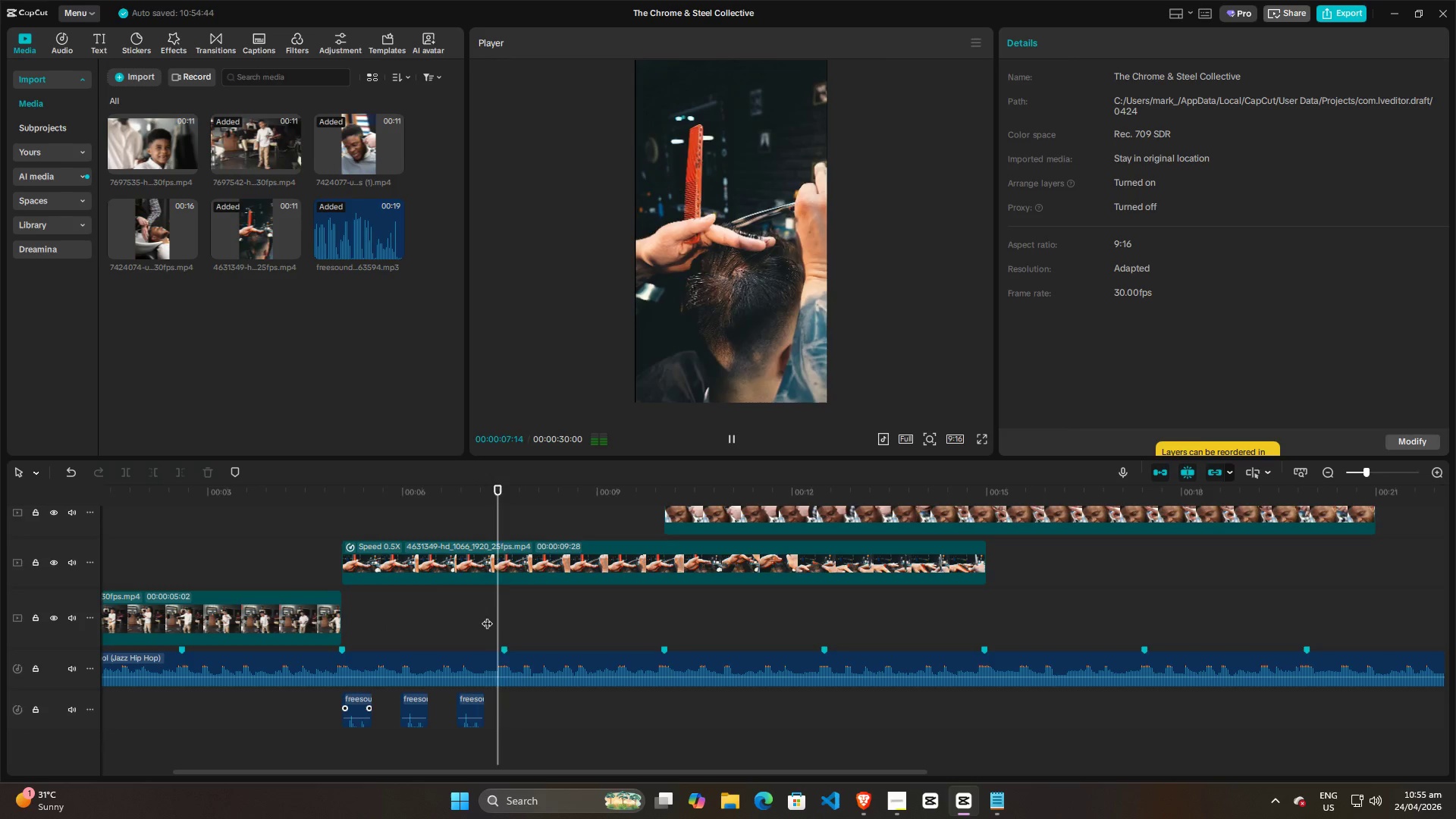 
key(Space)
 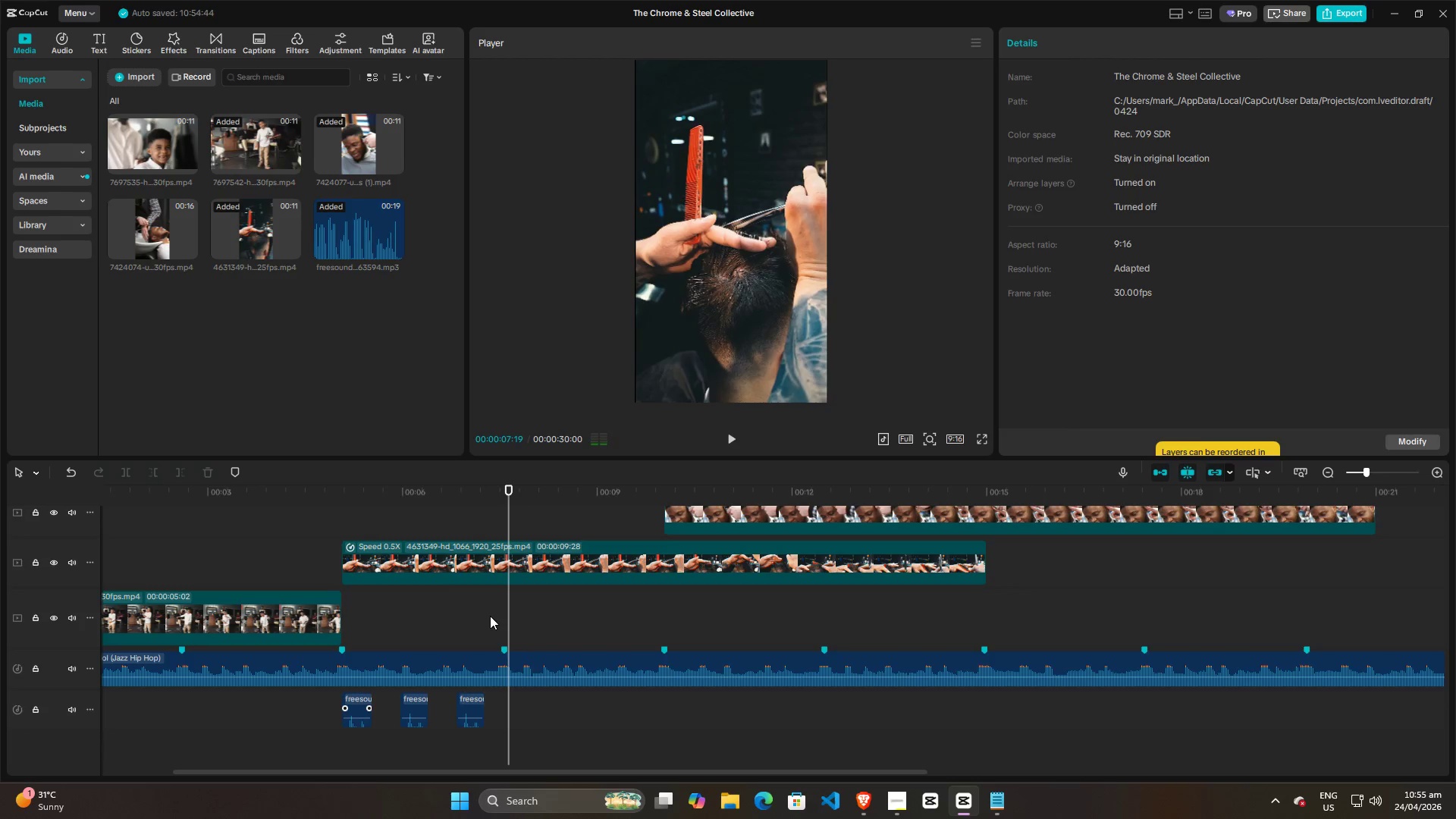 
left_click([490, 616])
 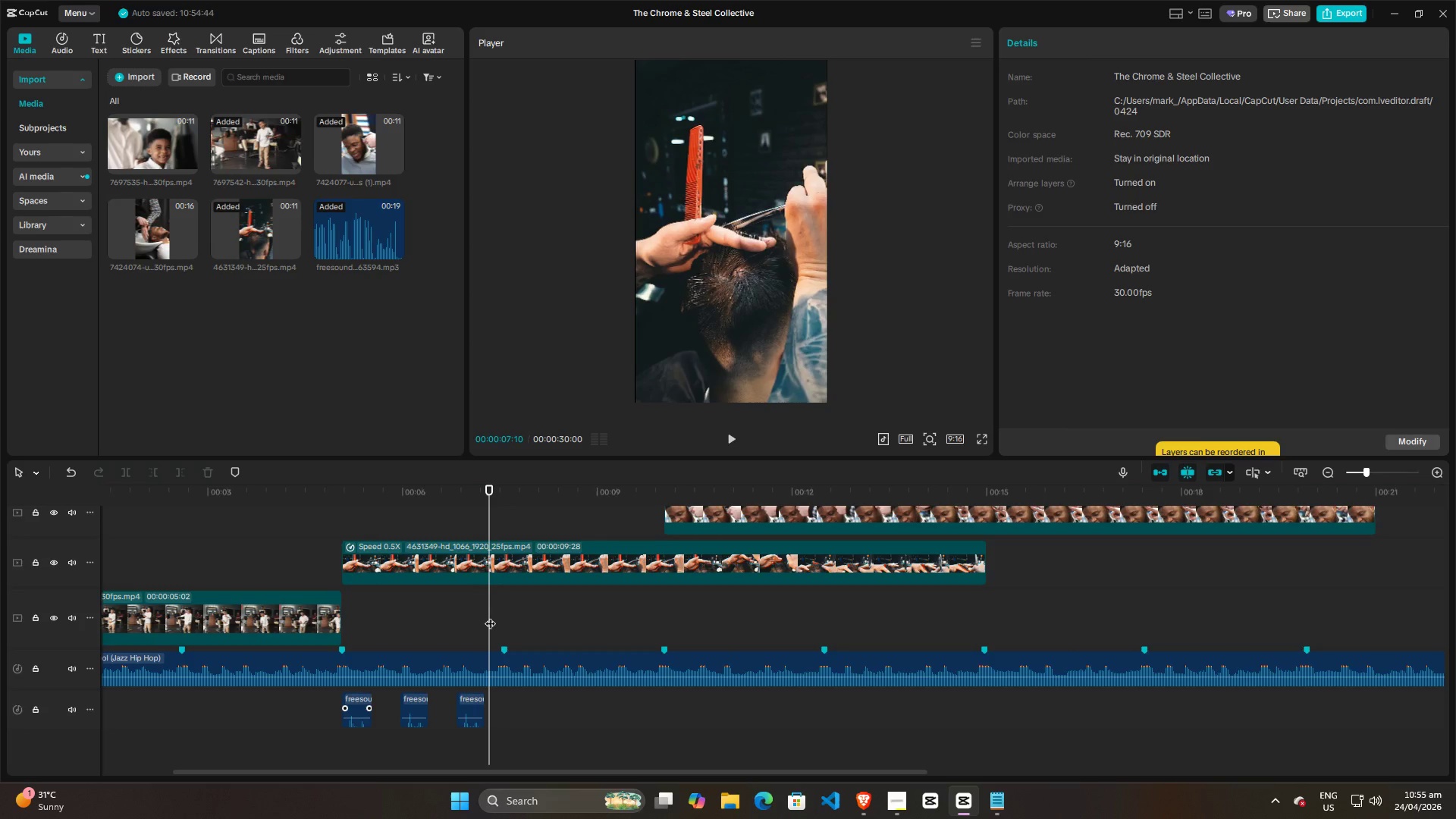 
key(Space)
 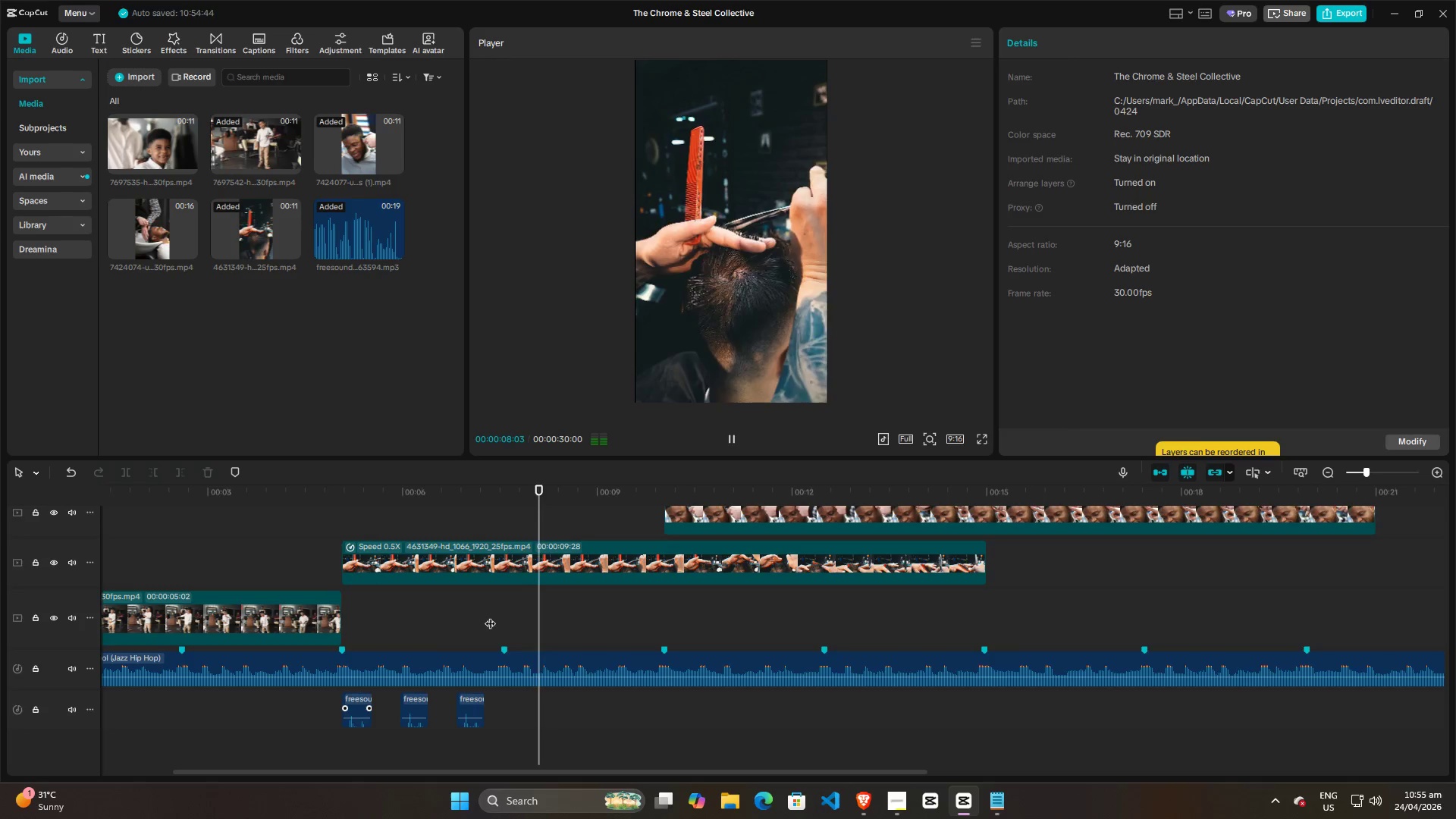 
key(Space)
 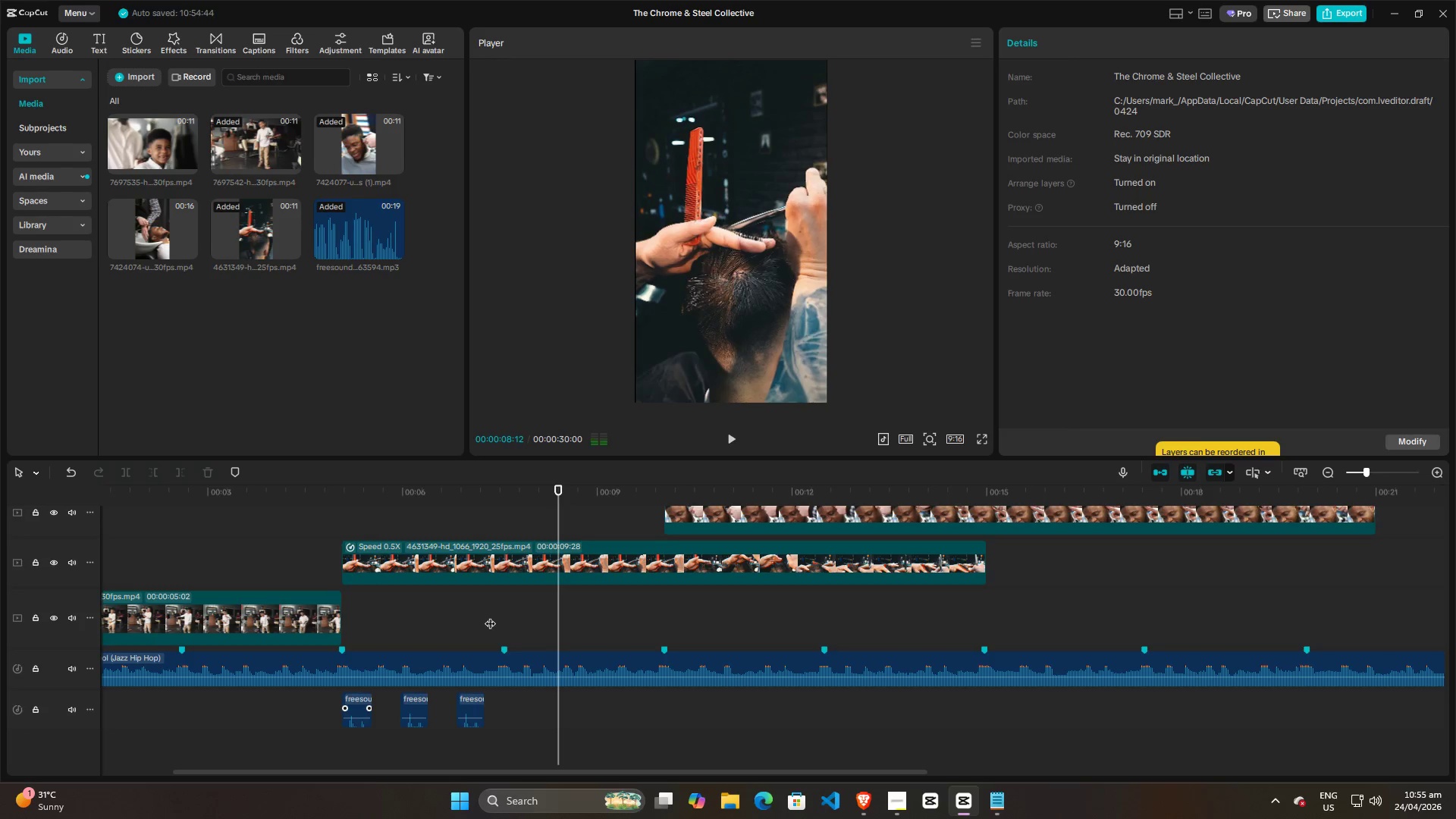 
left_click([490, 616])
 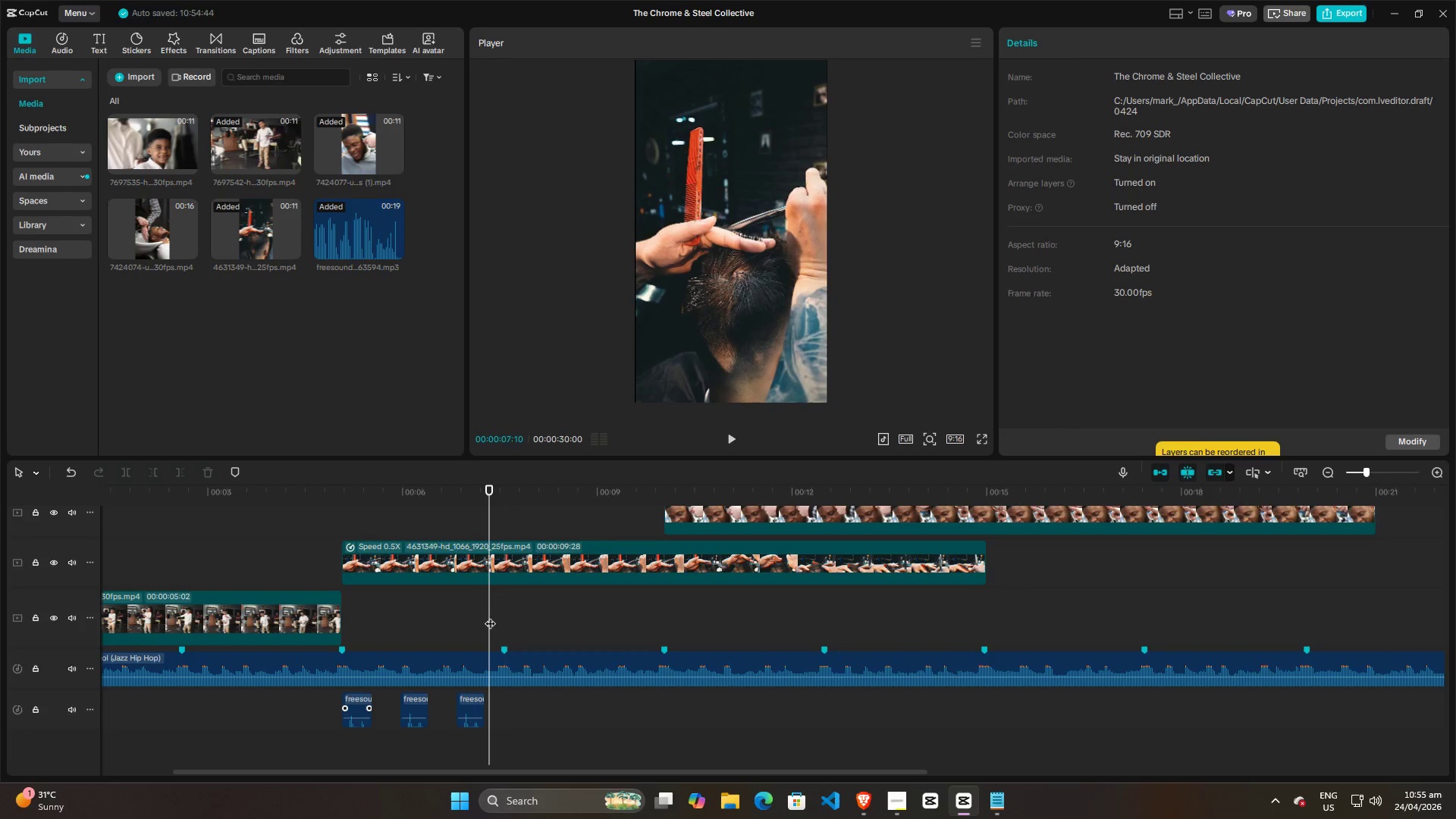 
key(Space)
 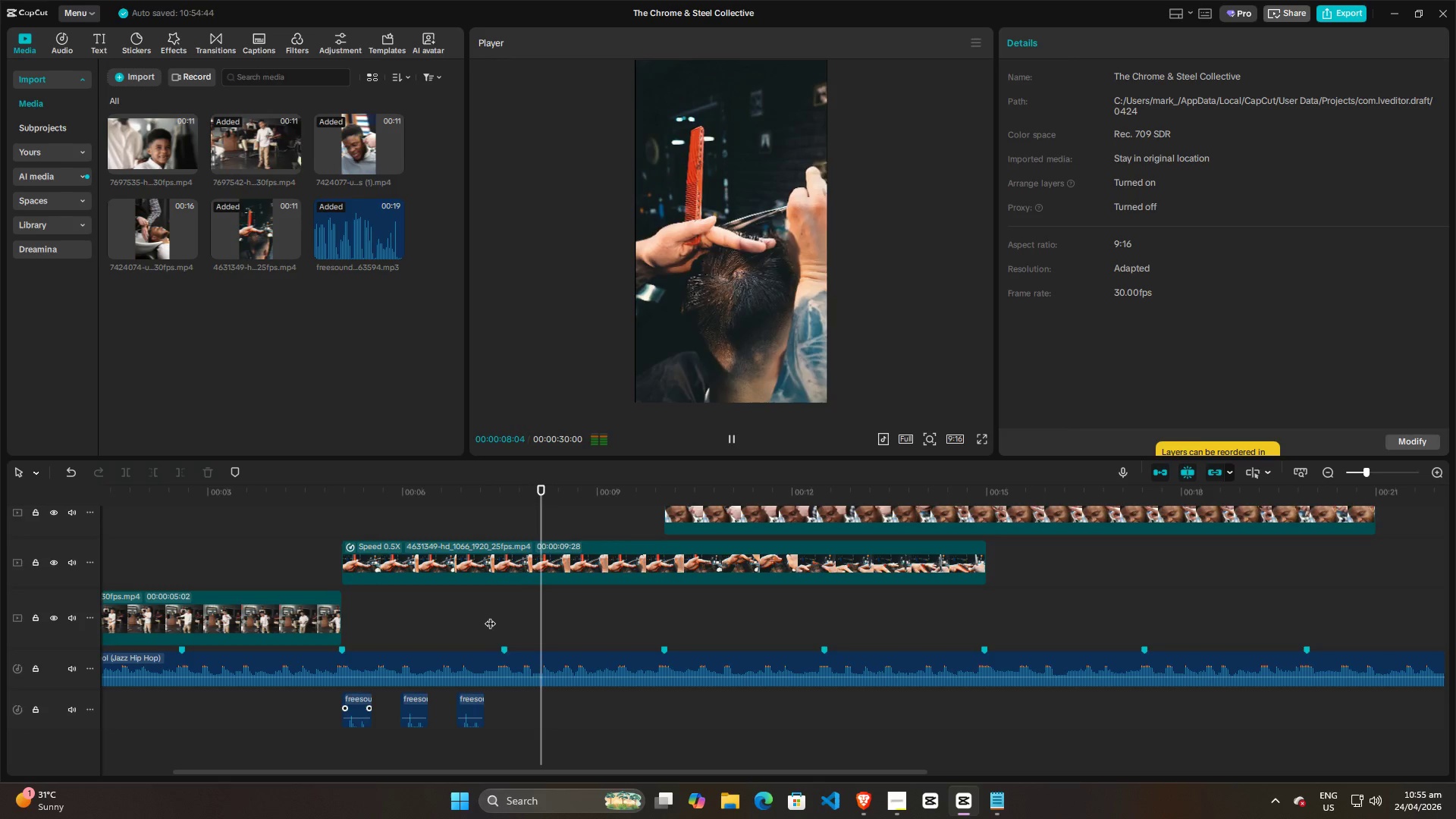 
key(Space)
 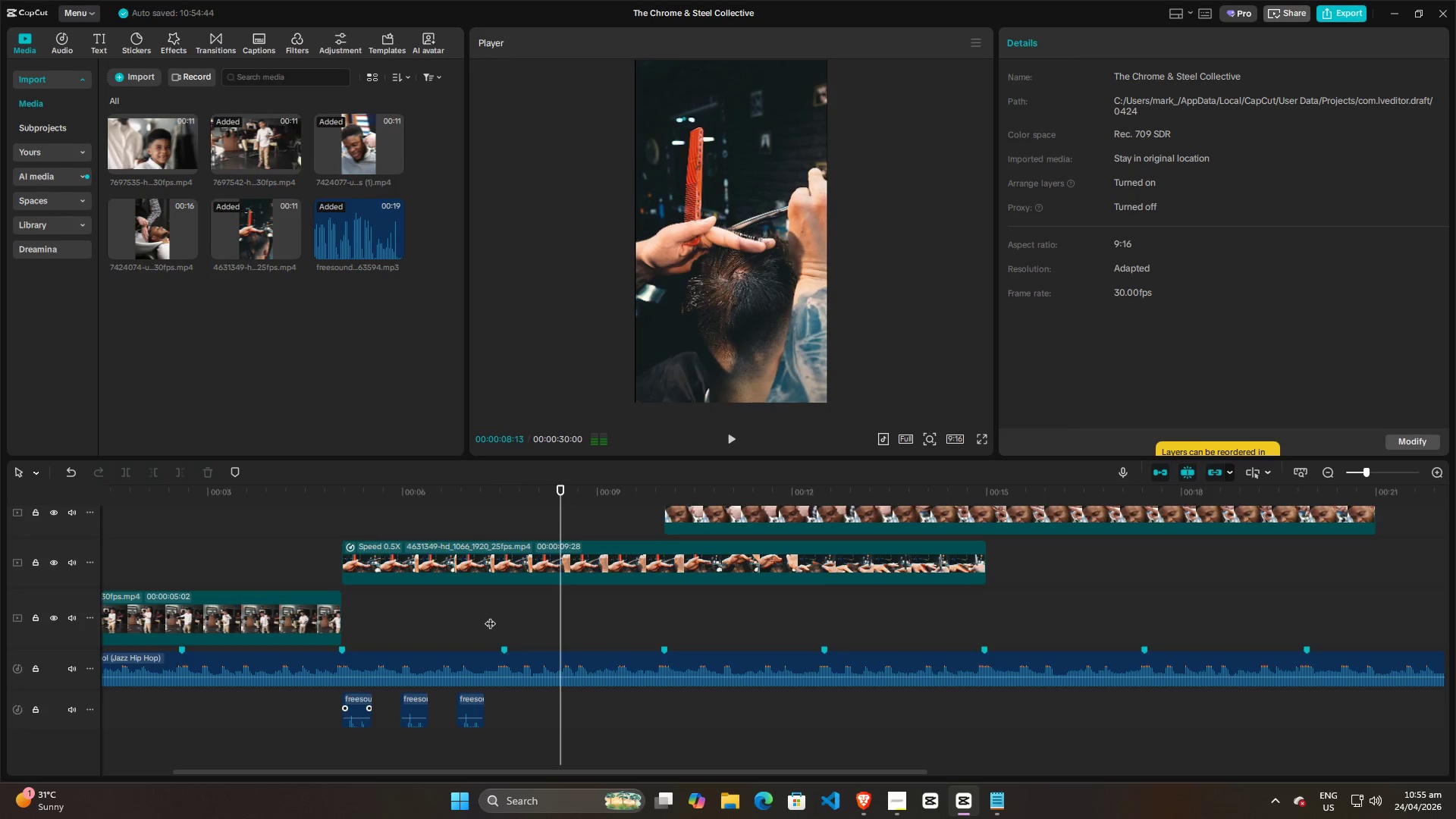 
left_click([490, 616])
 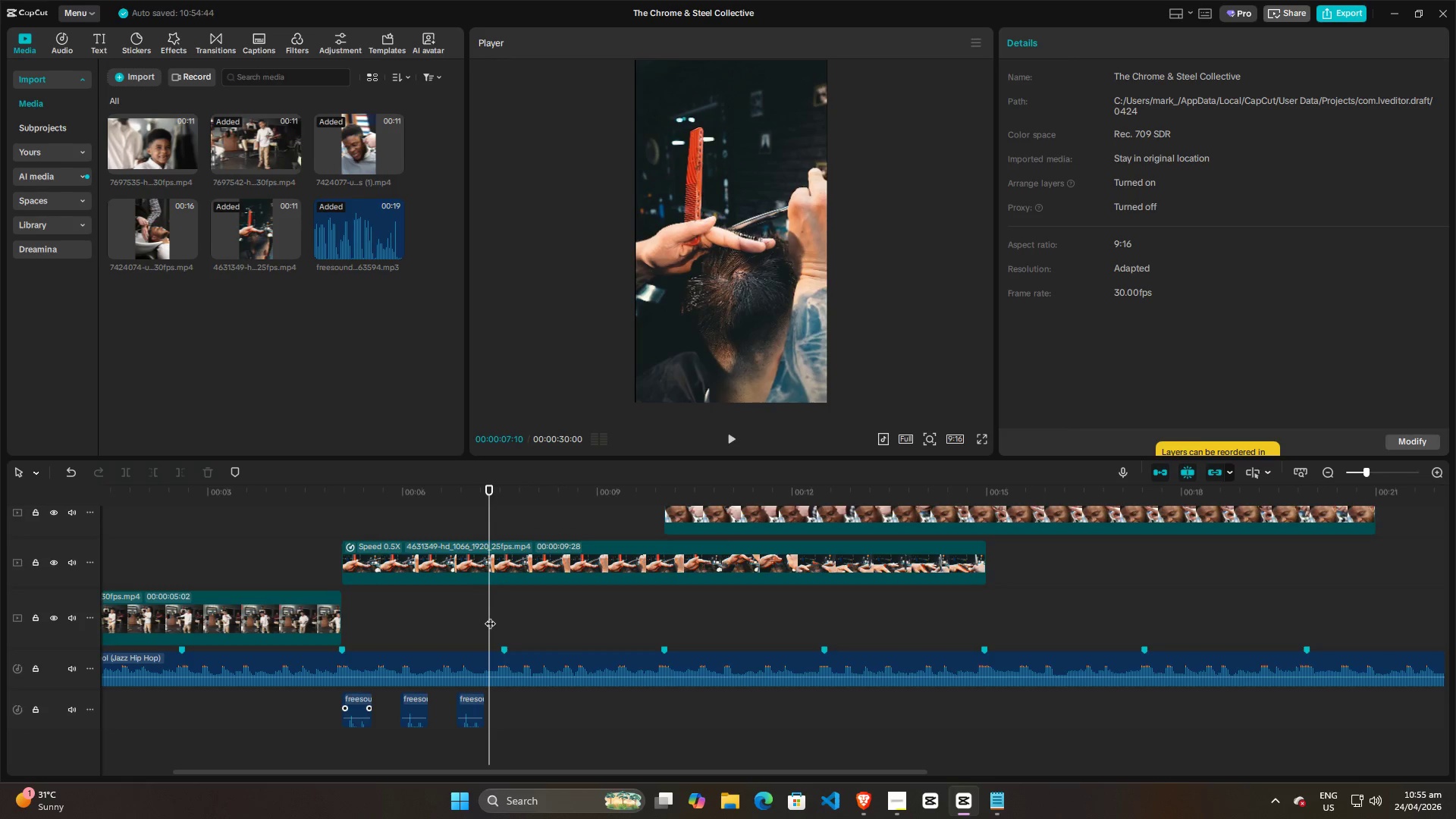 
key(Space)
 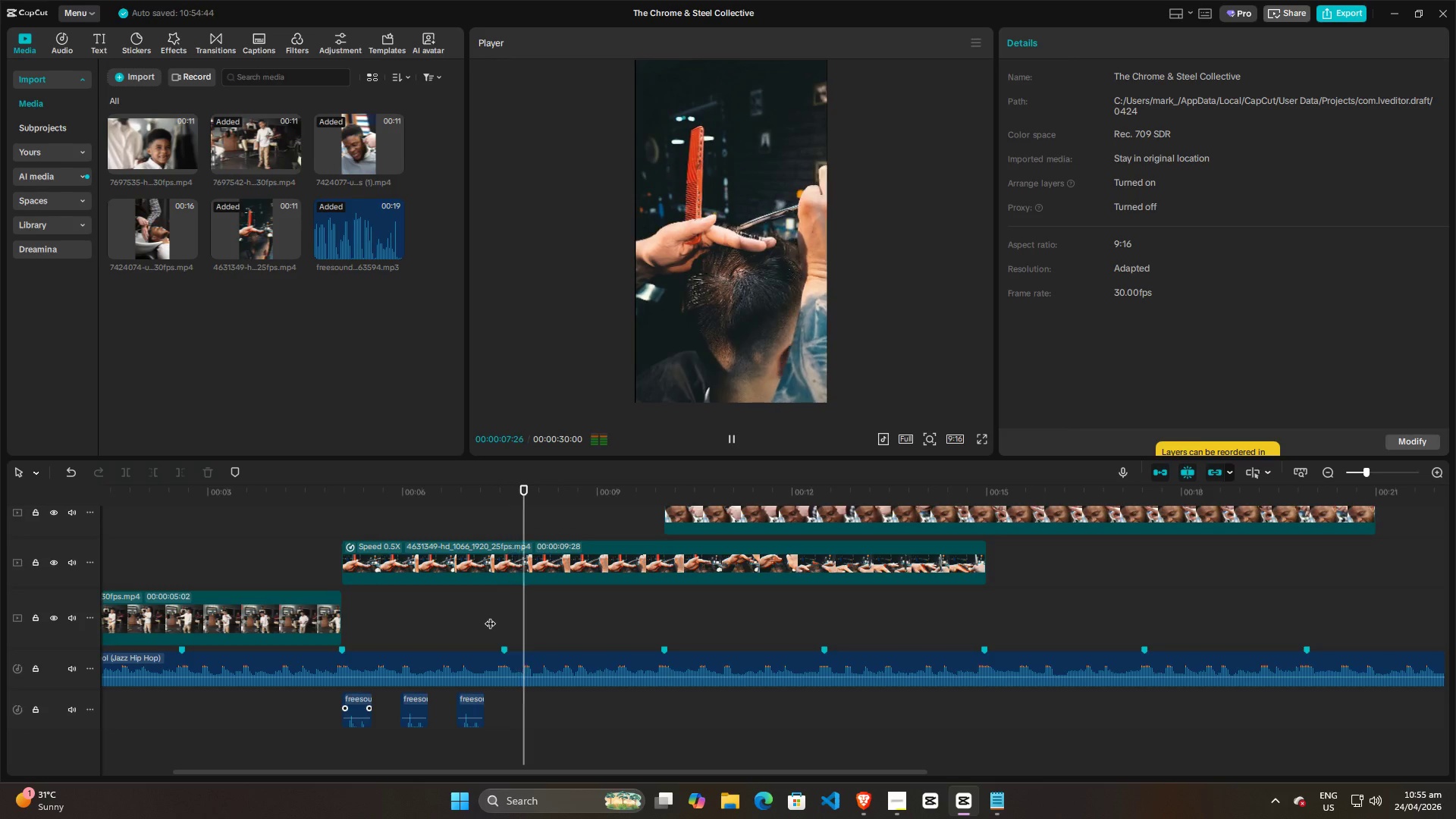 
key(Space)
 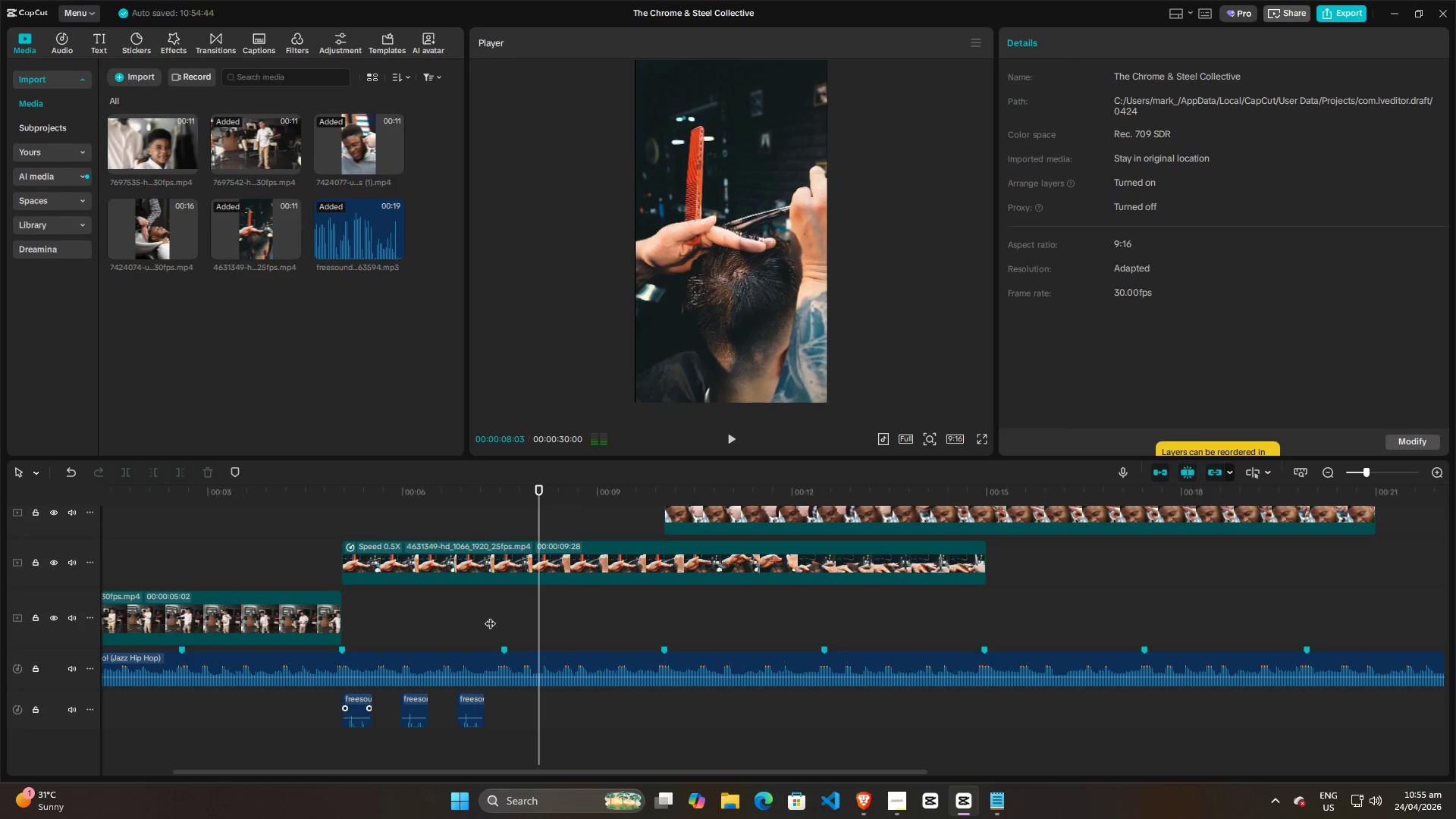 
left_click([490, 616])
 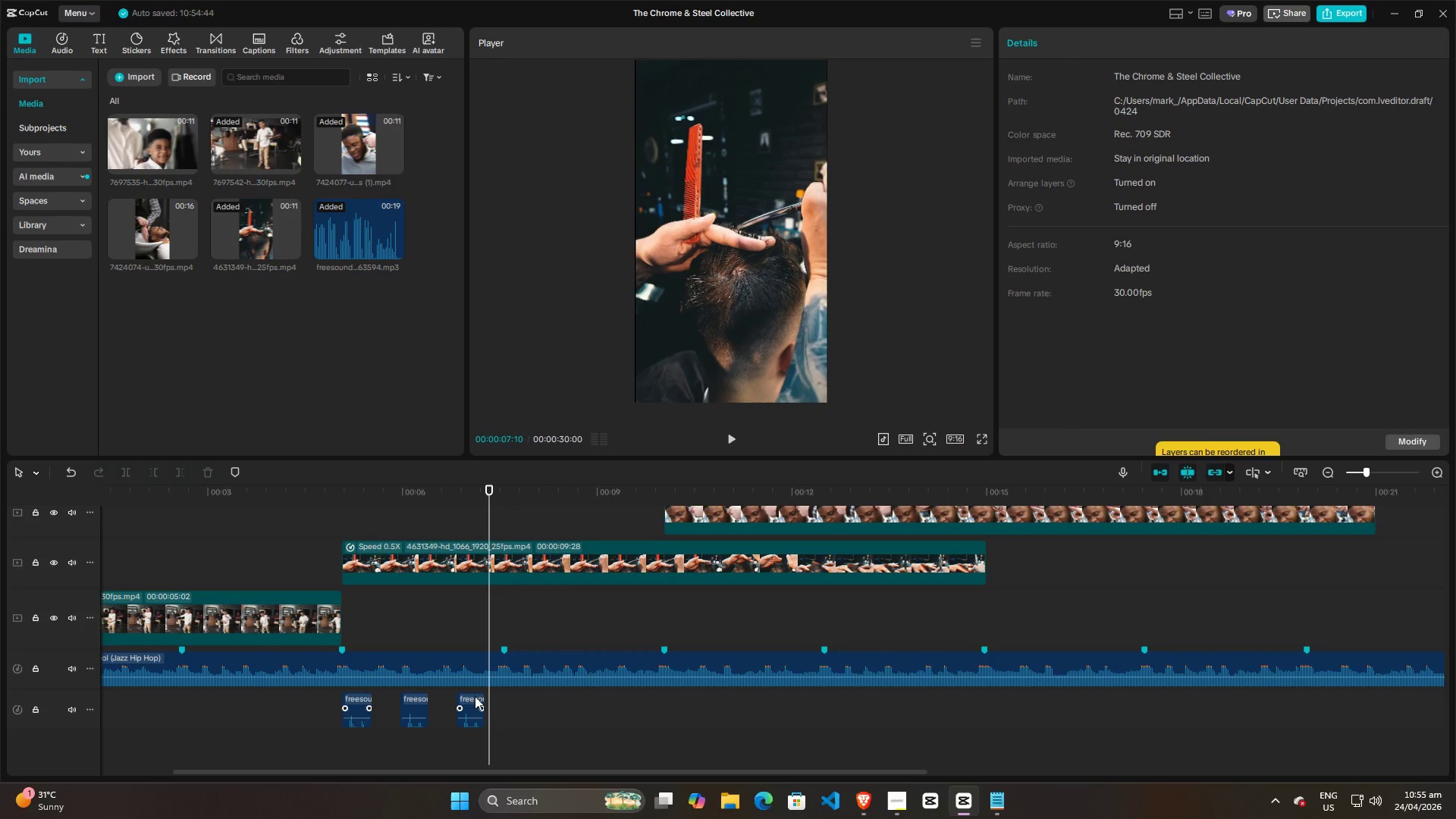 
left_click_drag(start_coordinate=[469, 704], to_coordinate=[508, 704])
 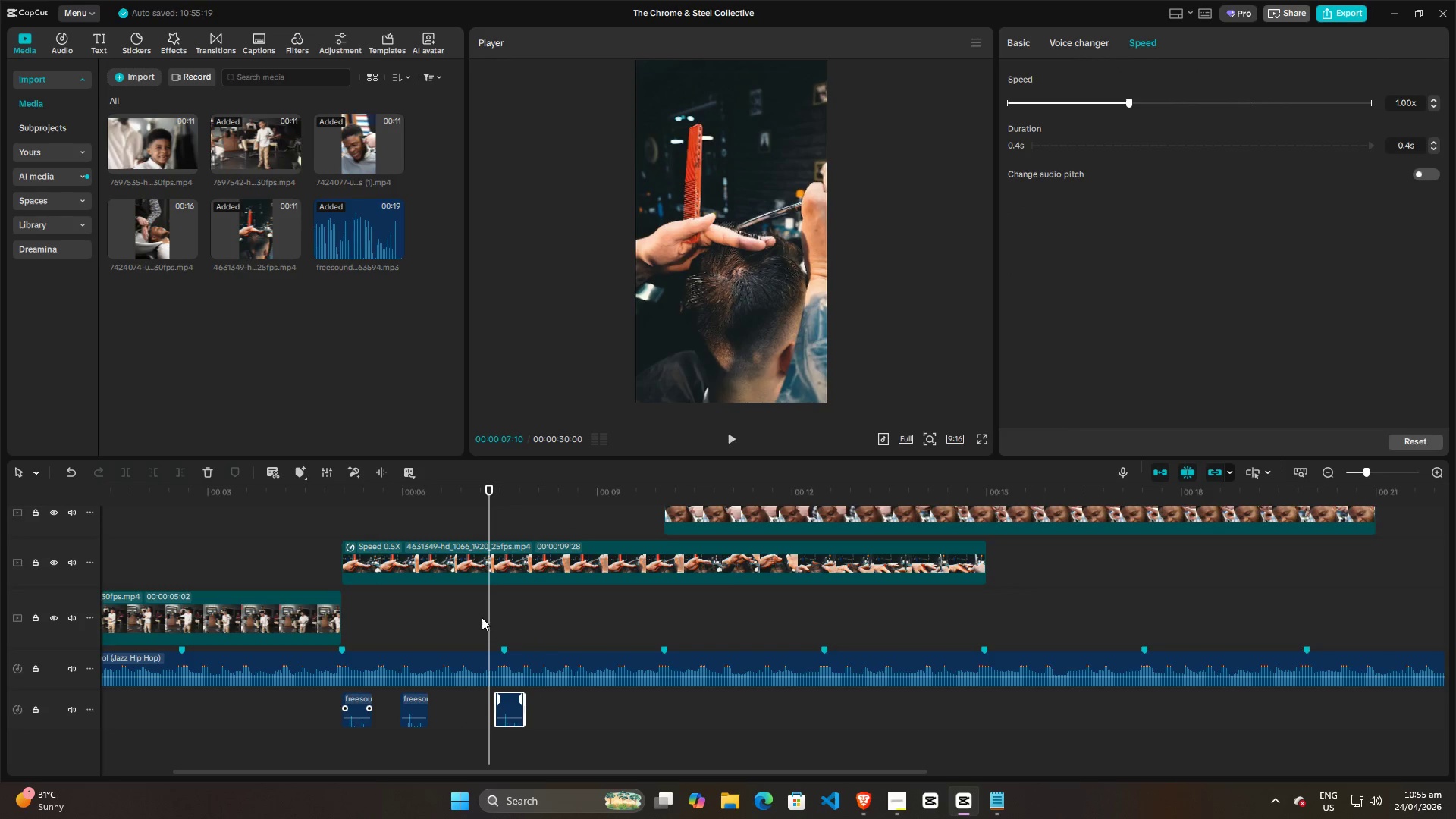 
left_click([479, 607])
 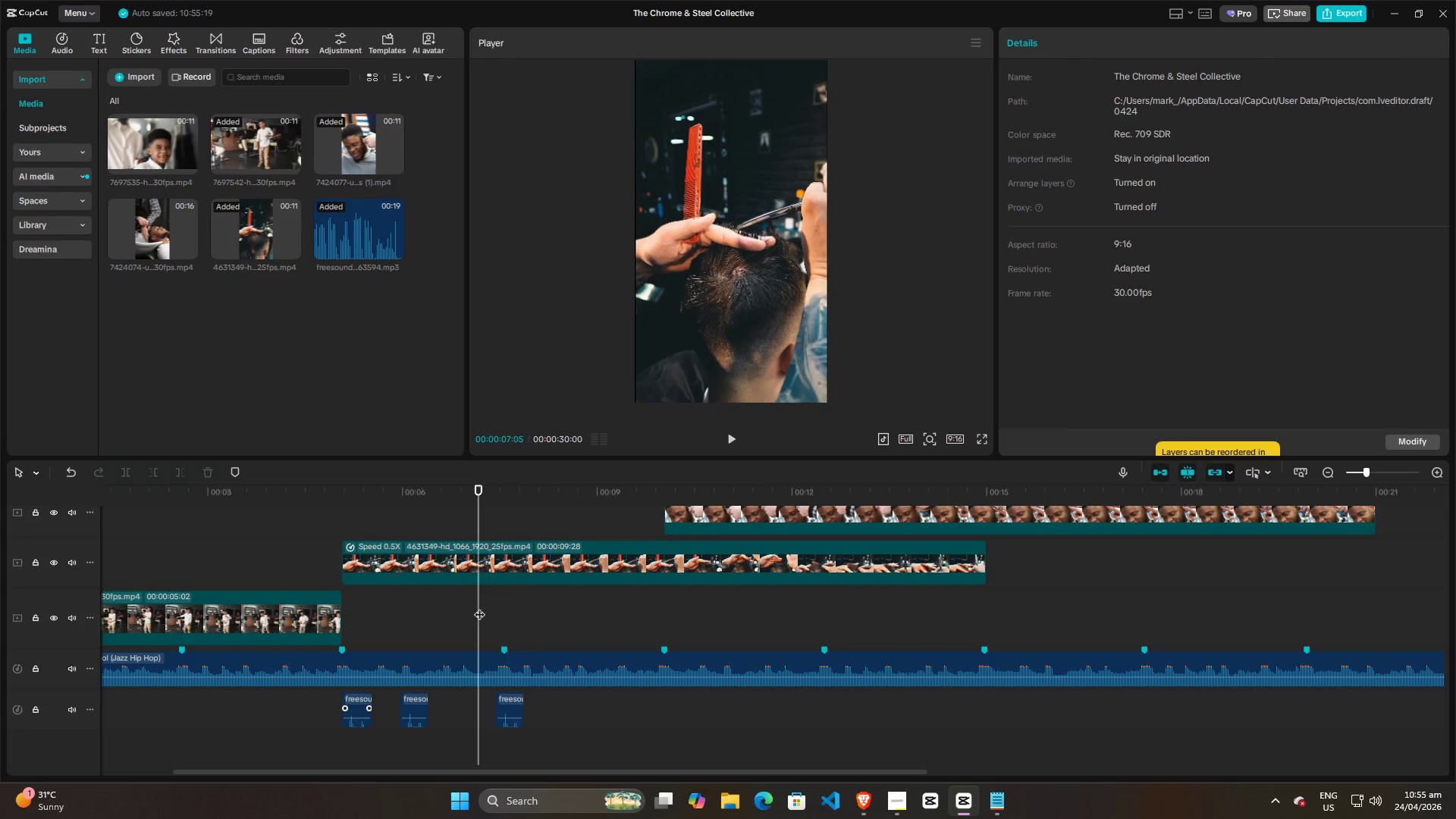 
key(Space)
 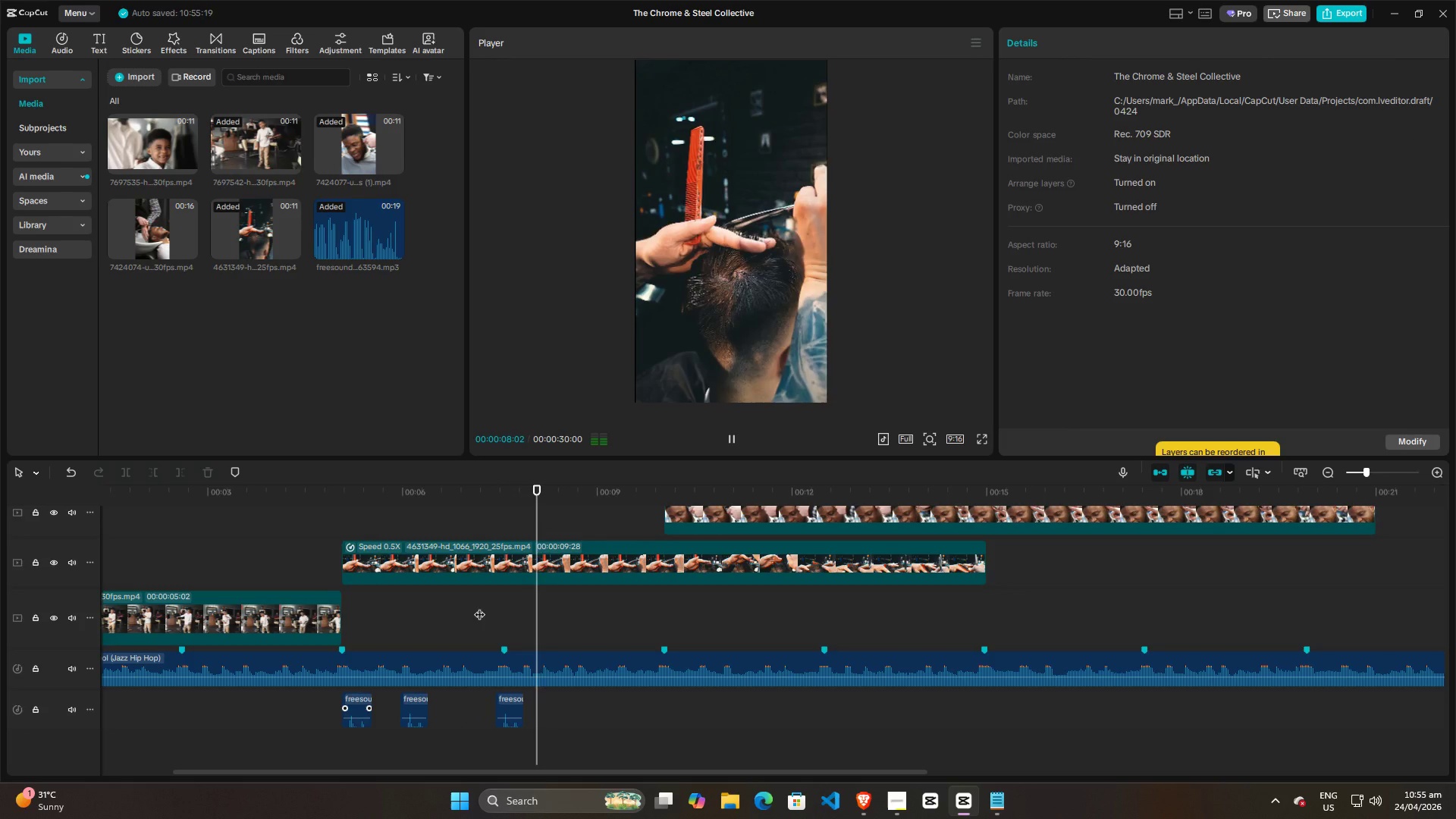 
key(Space)
 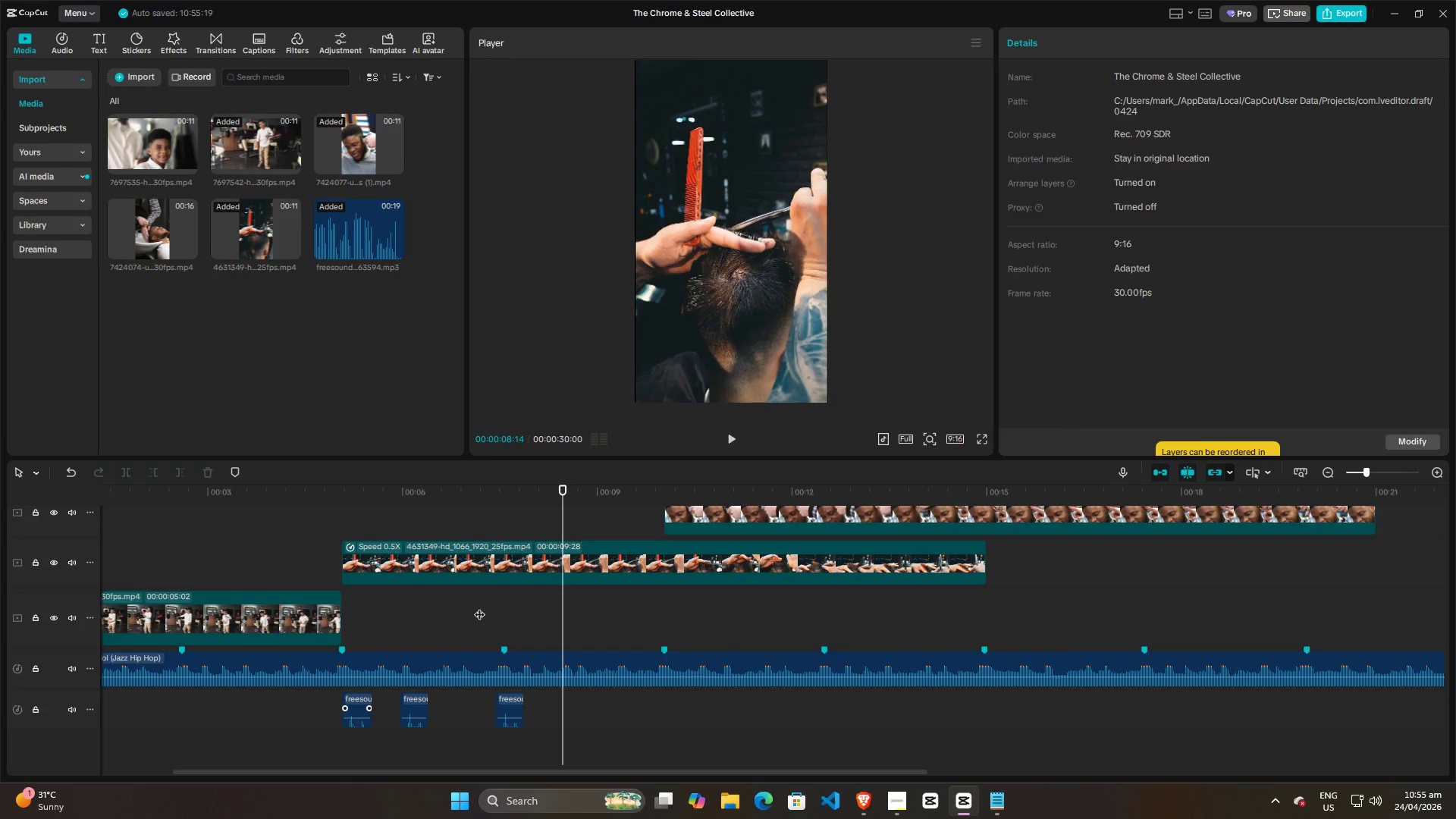 
left_click([372, 599])
 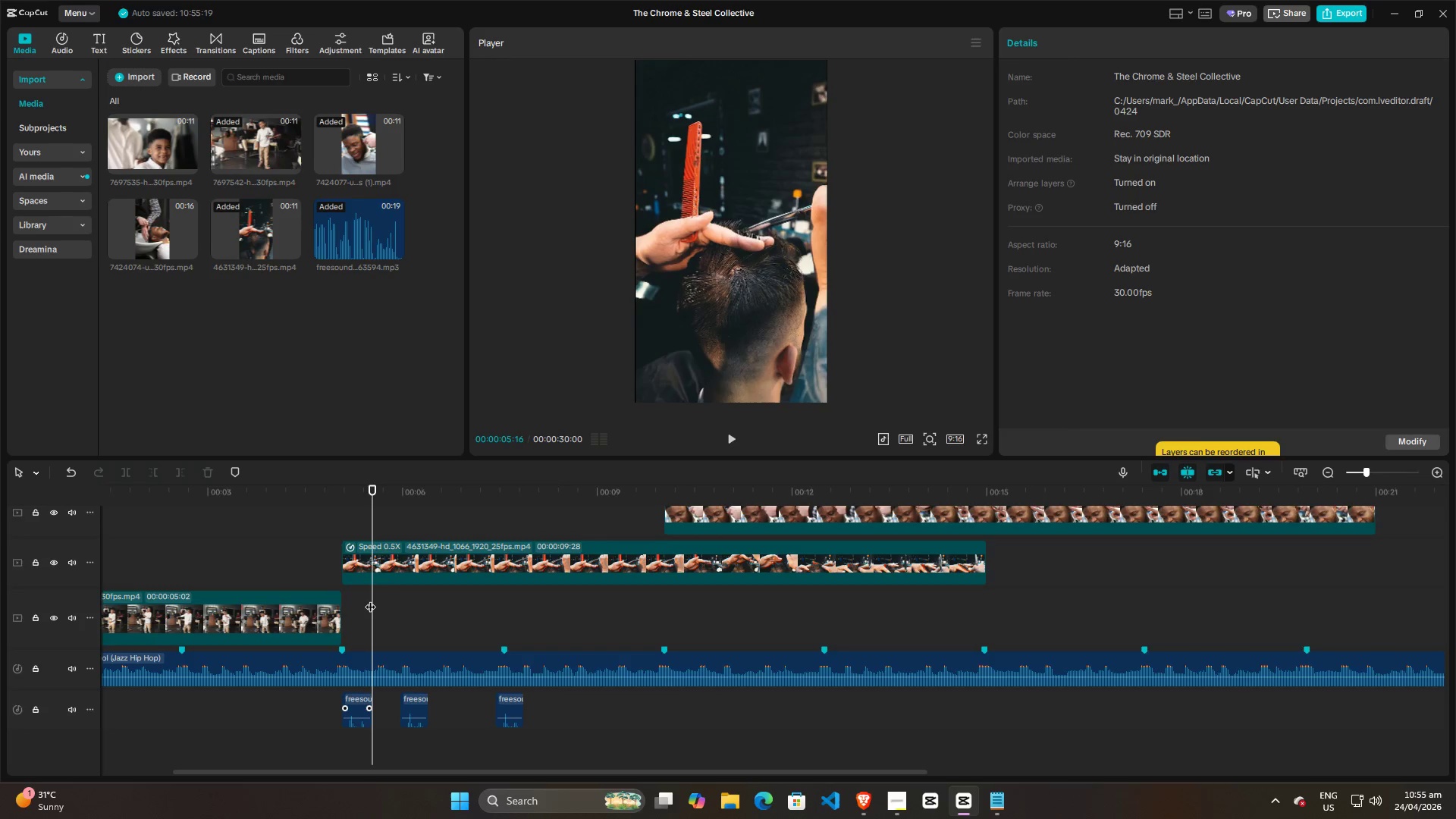 
left_click_drag(start_coordinate=[370, 599], to_coordinate=[337, 601])
 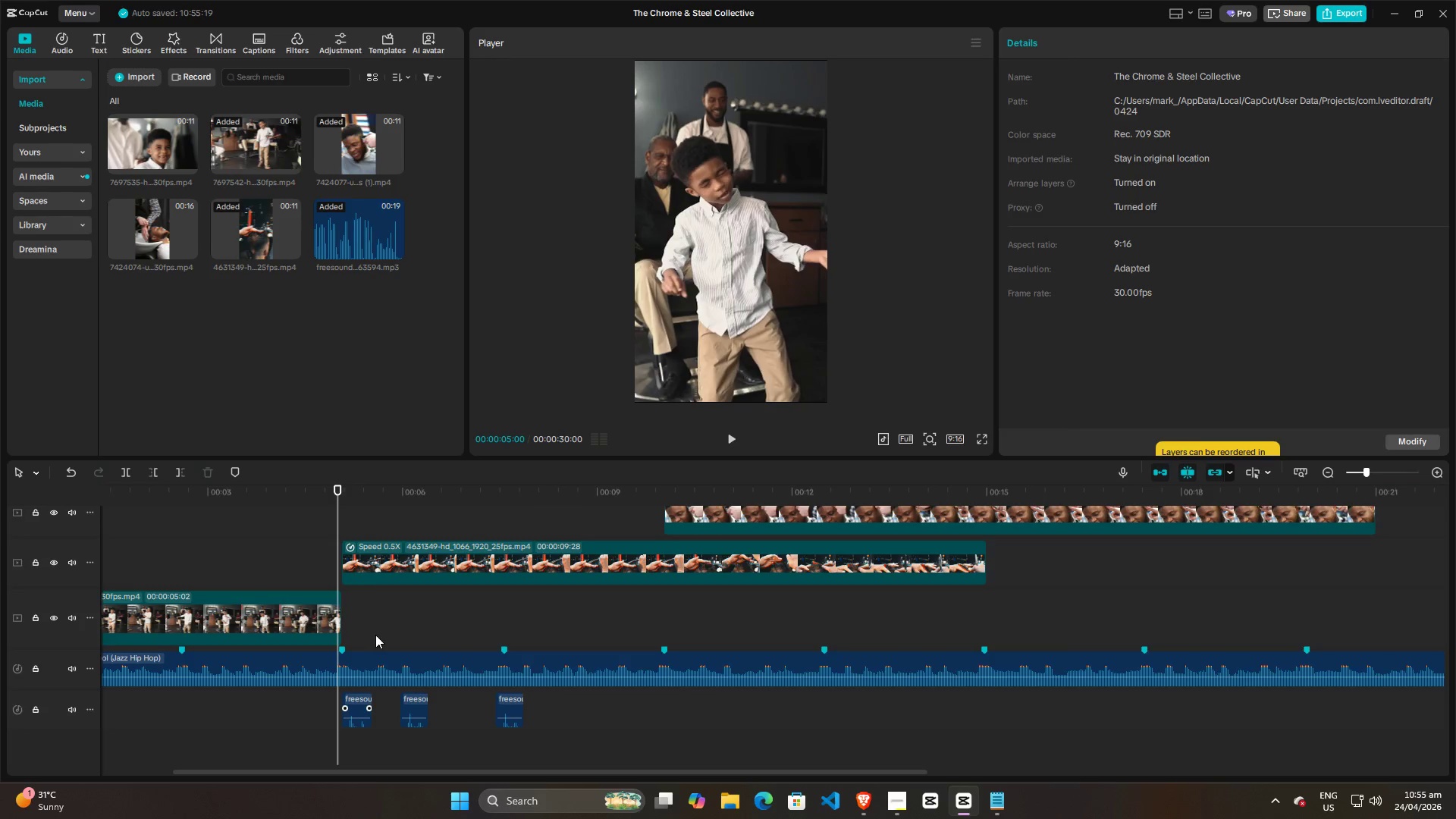 
key(Space)
 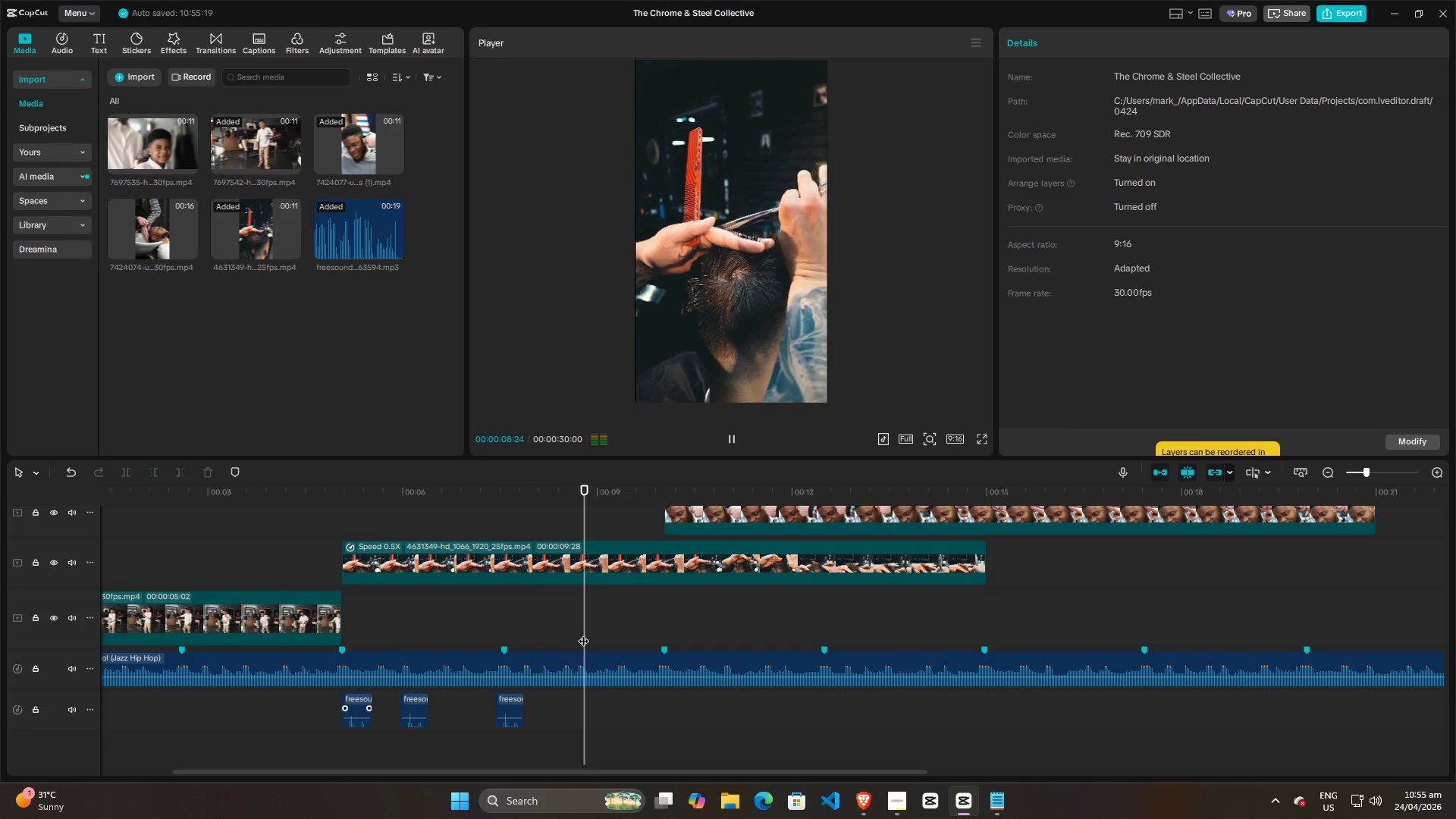 
wait(5.11)
 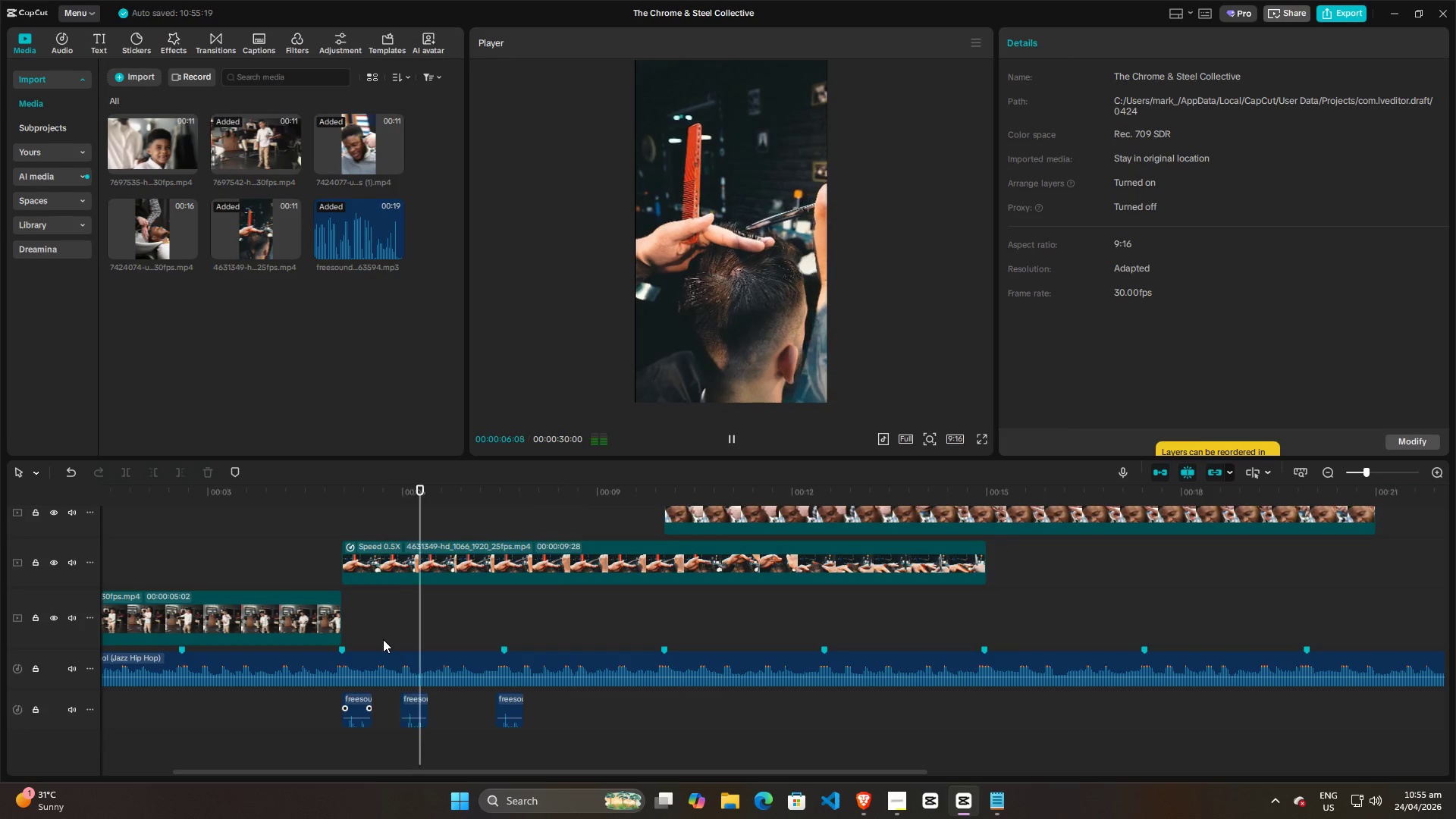 
key(Space)
 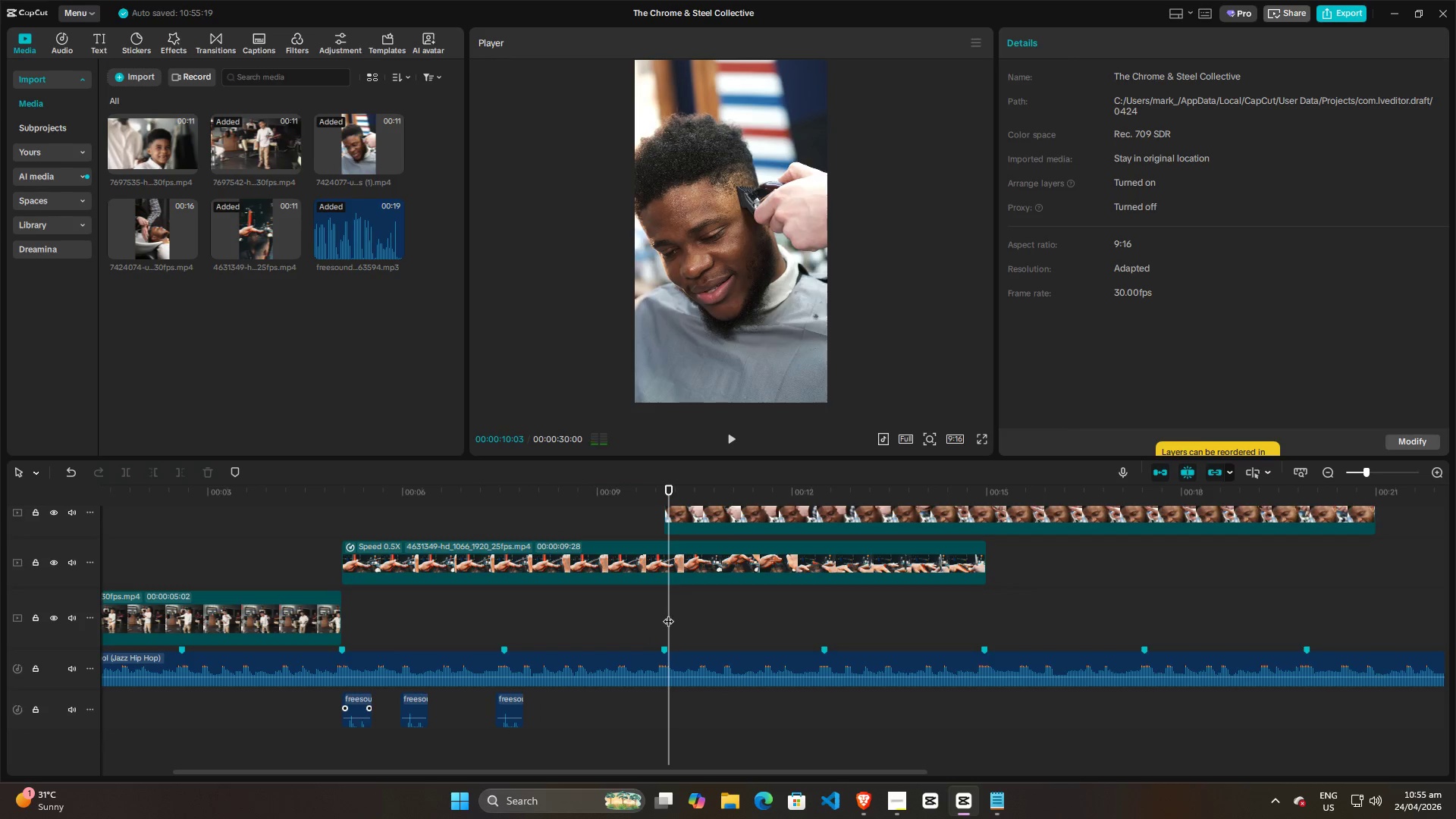 
left_click_drag(start_coordinate=[668, 613], to_coordinate=[424, 610])
 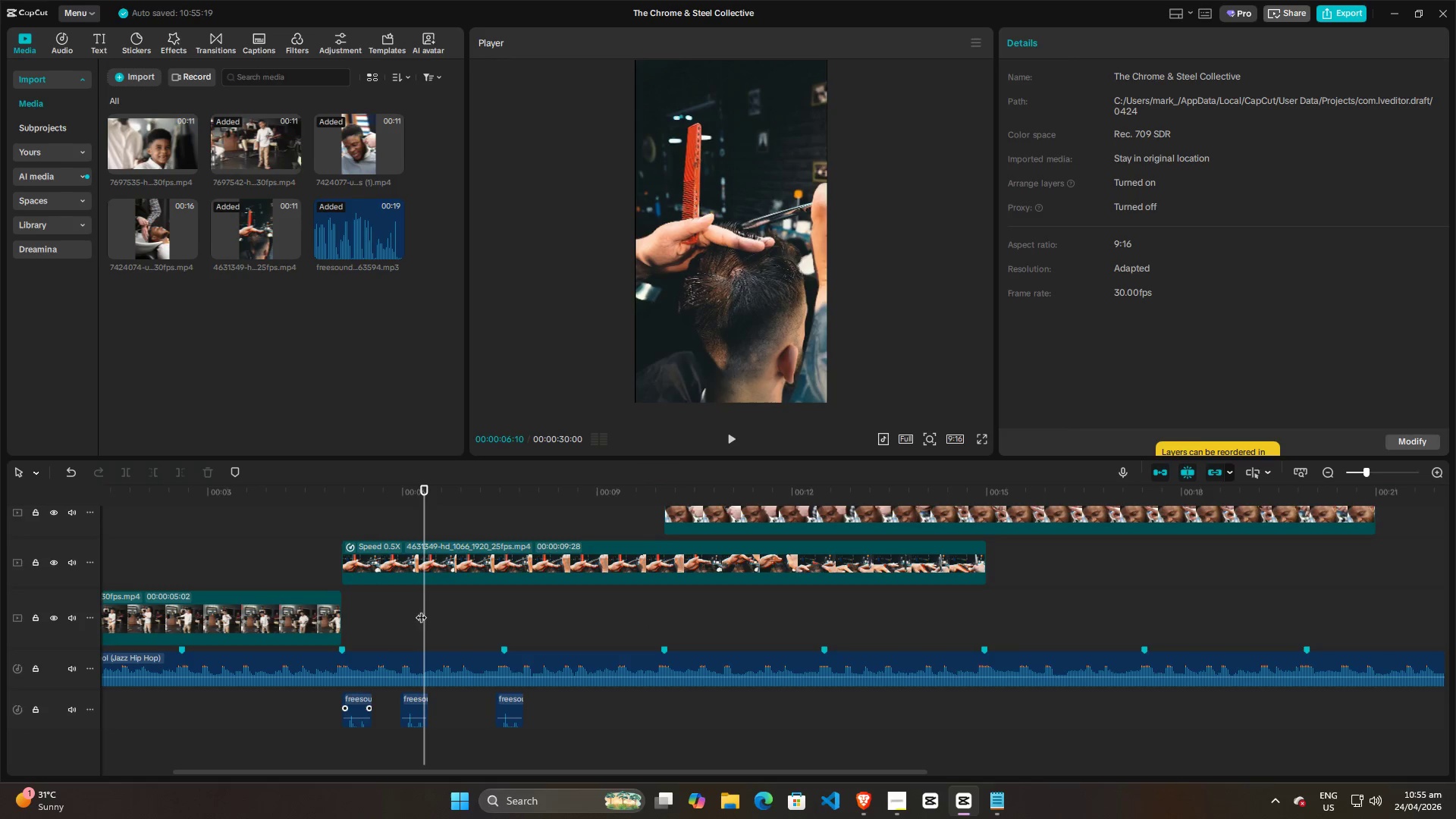 
left_click_drag(start_coordinate=[419, 610], to_coordinate=[332, 610])
 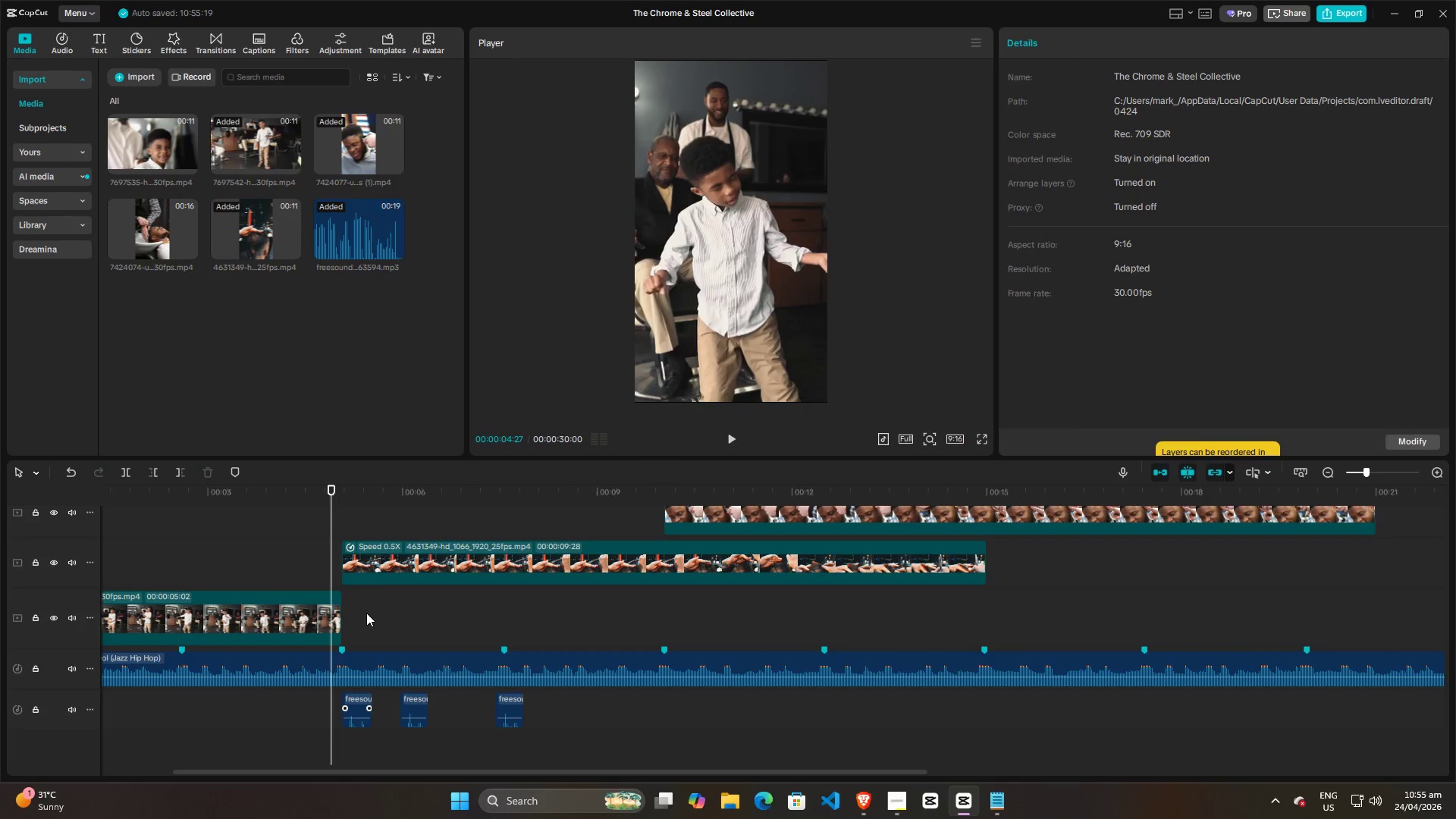 
left_click([358, 613])
 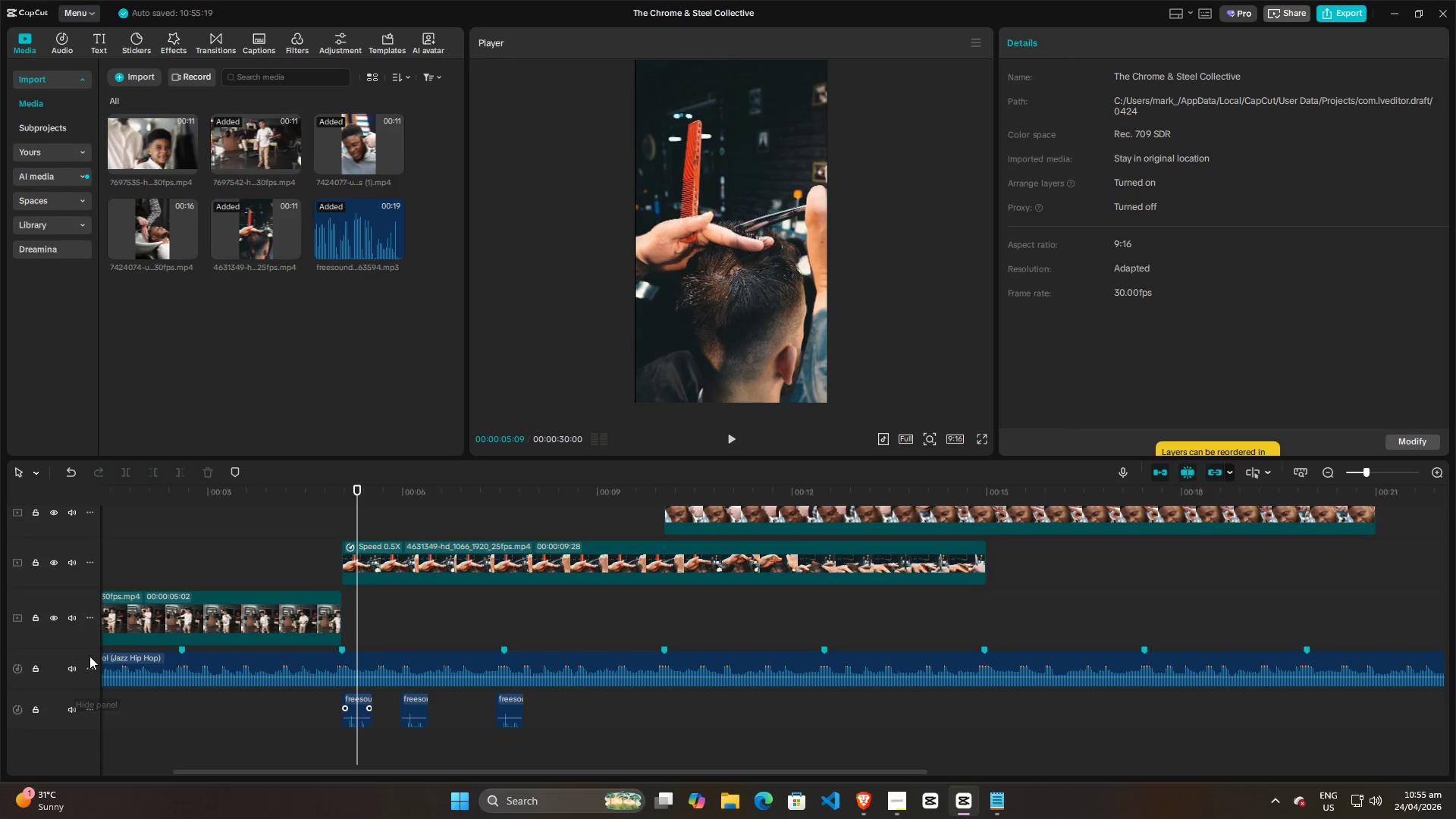 
right_click([227, 652])
 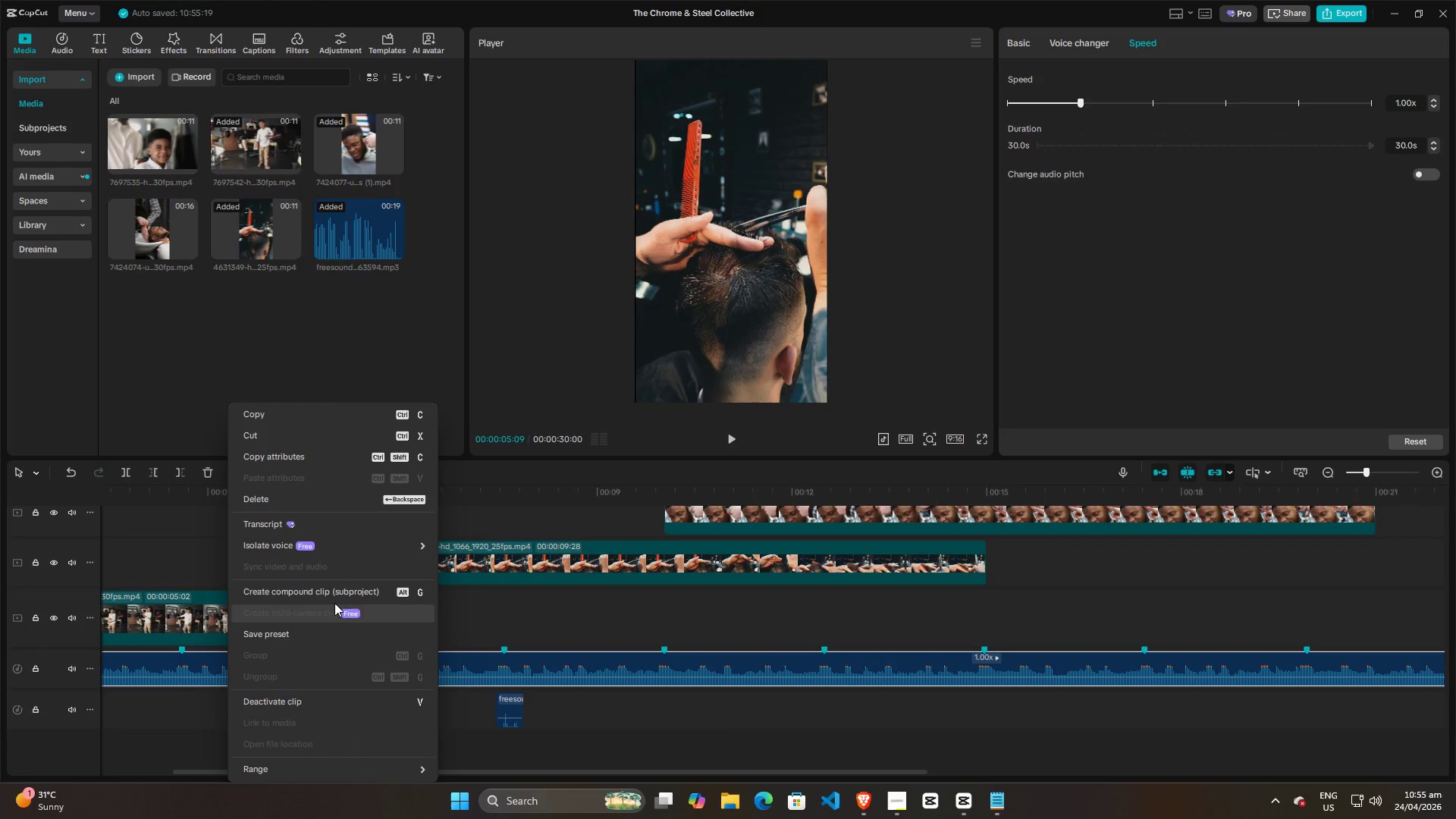 
wait(5.31)
 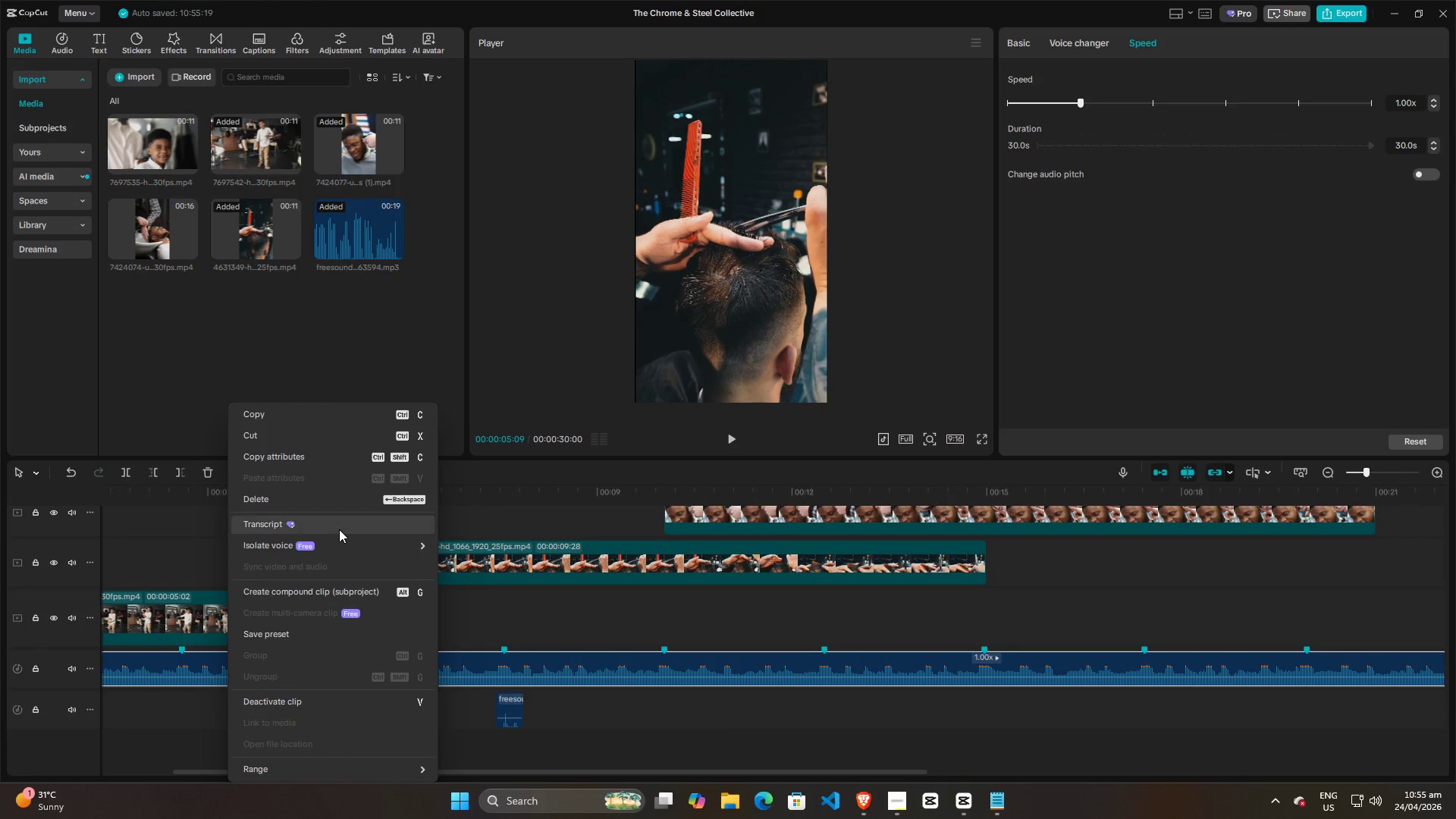 
left_click([520, 606])
 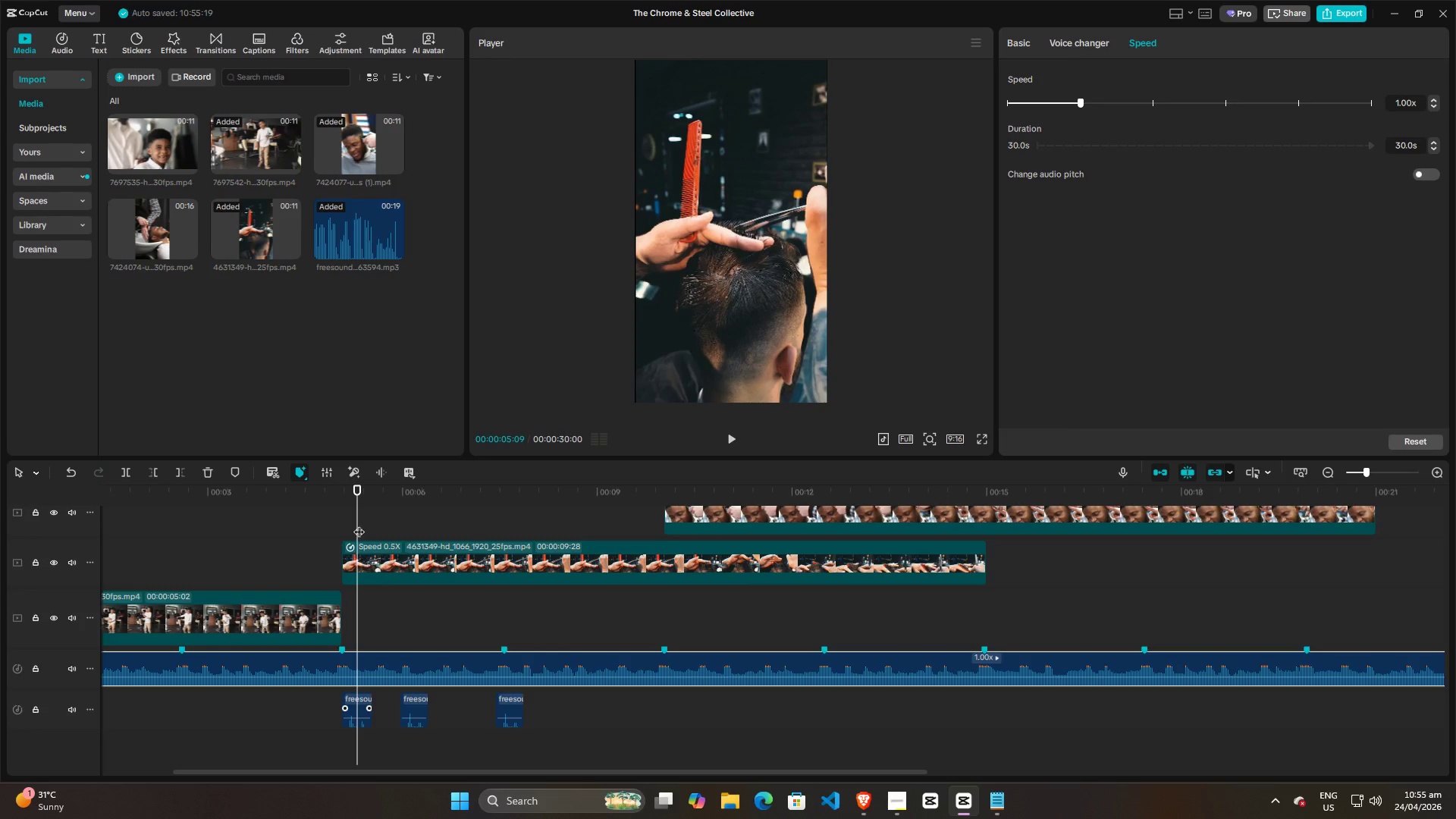 
left_click_drag(start_coordinate=[359, 517], to_coordinate=[347, 518])
 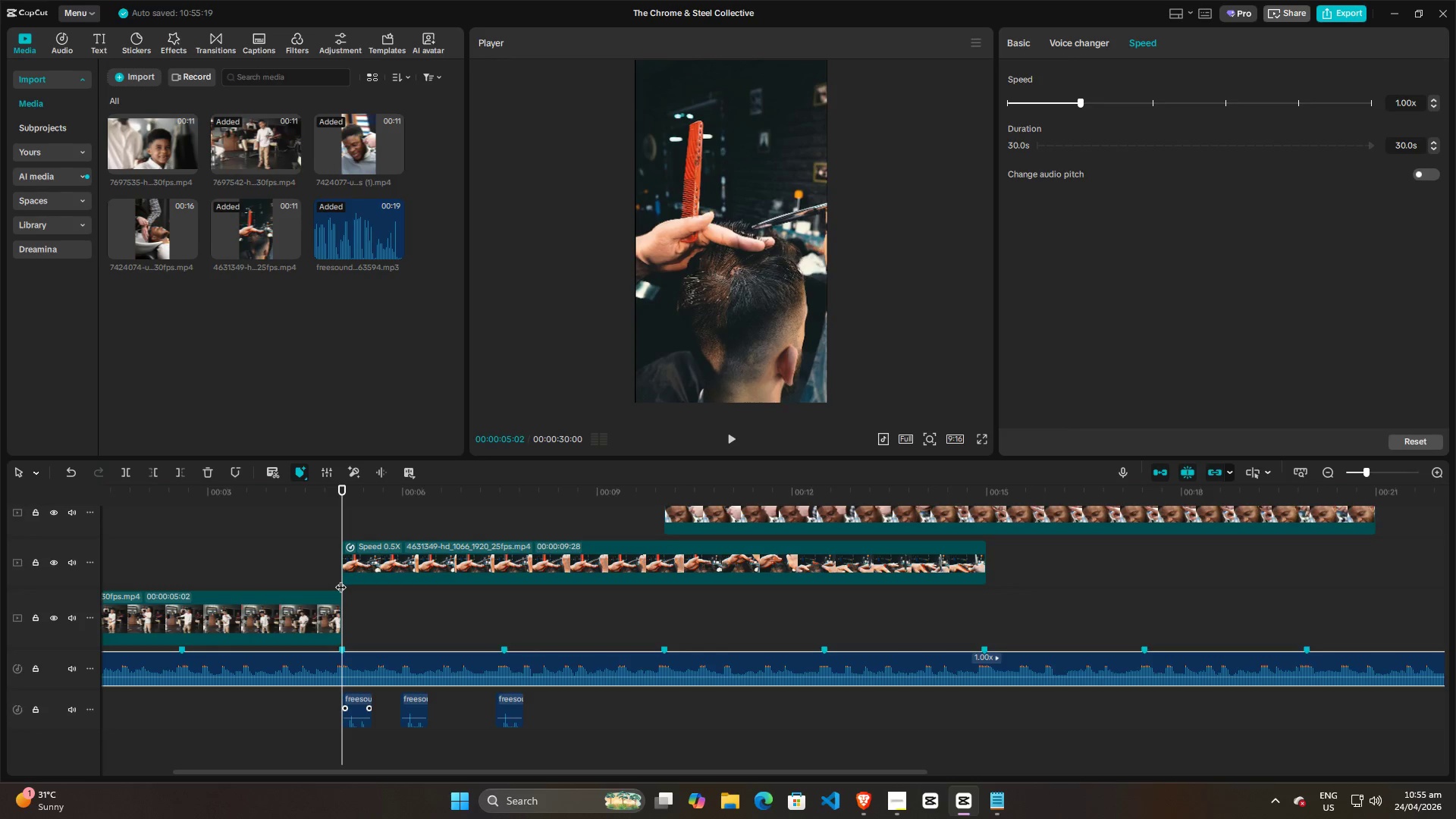 
key(Space)
 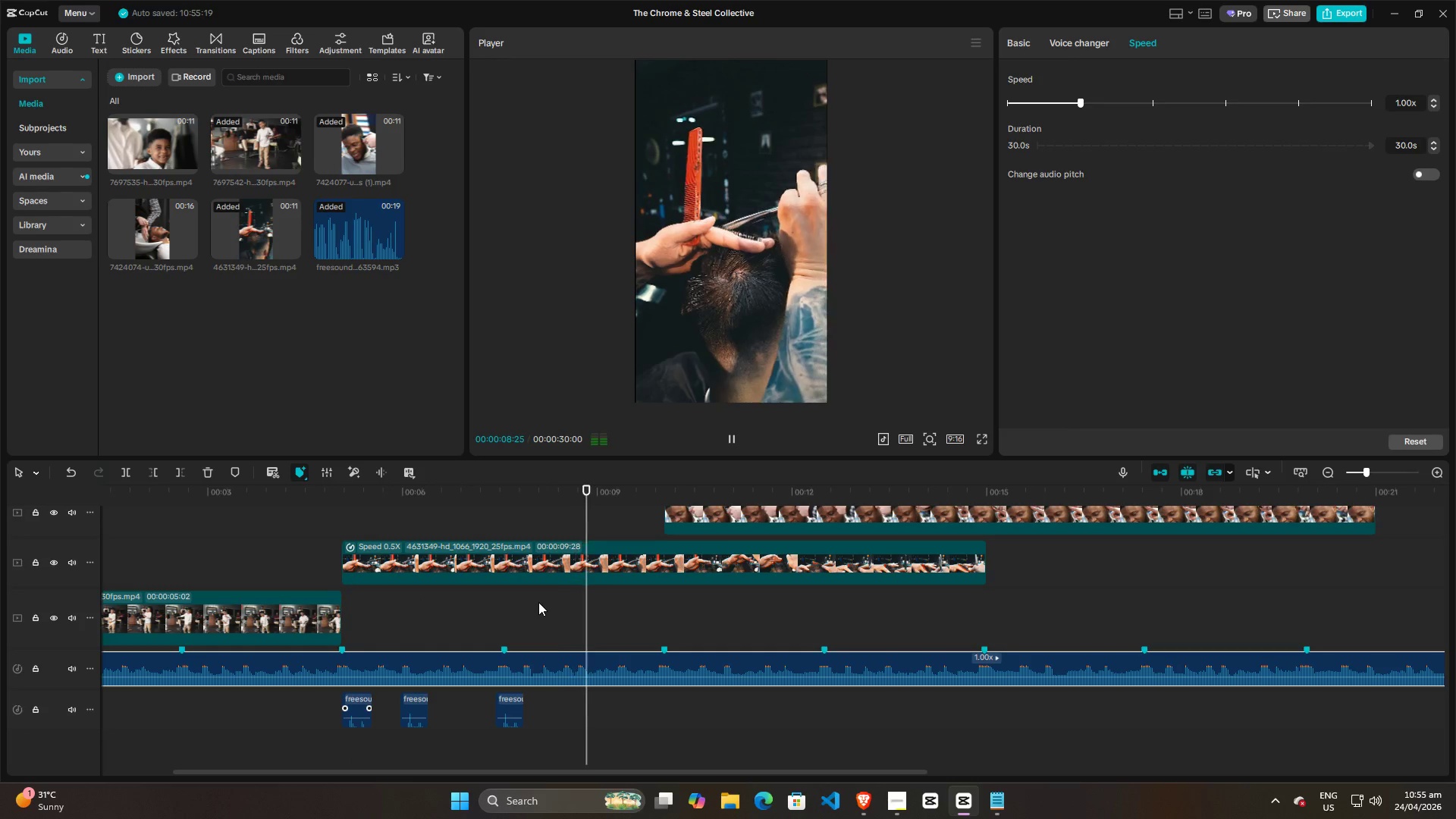 
wait(5.08)
 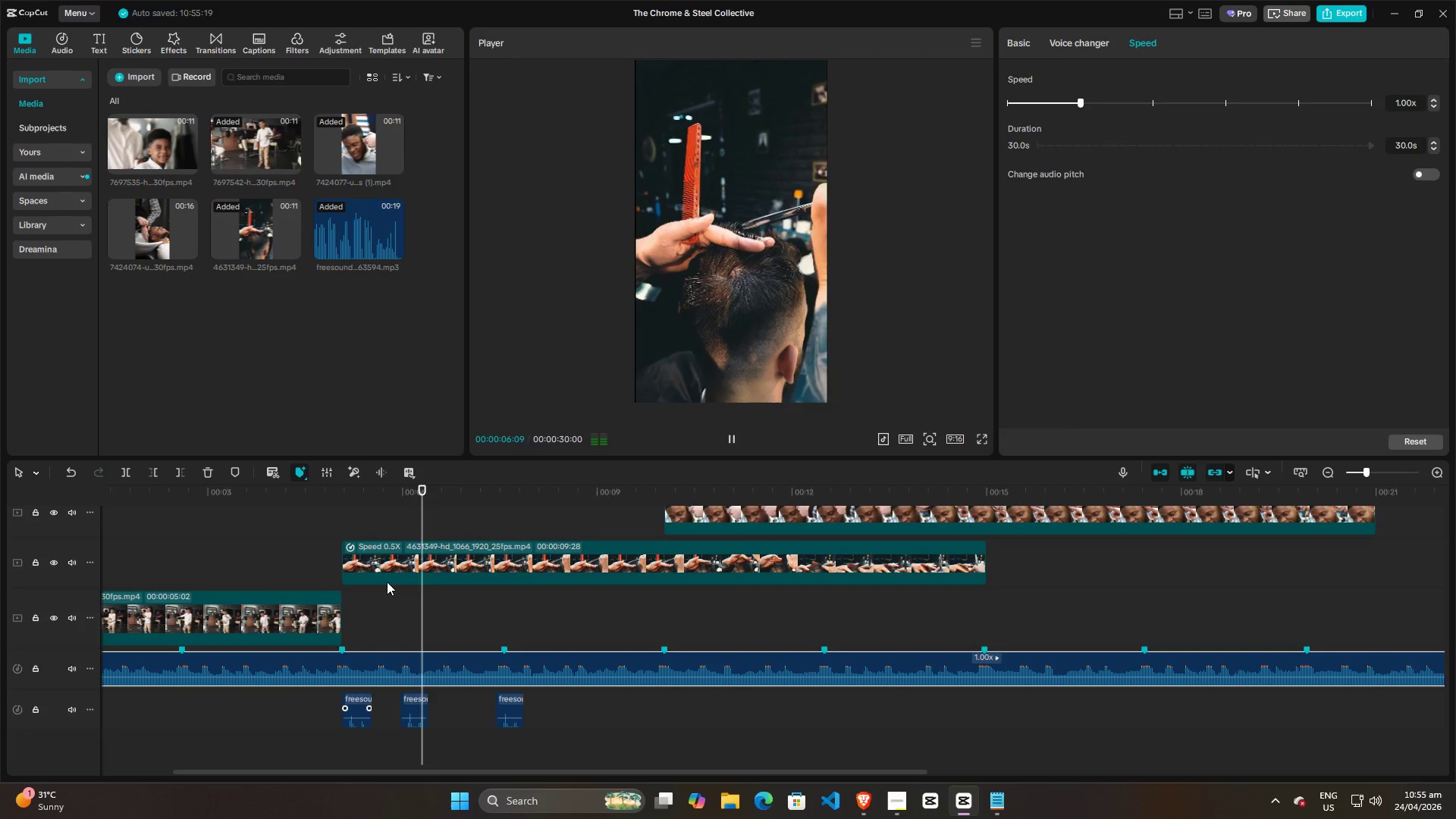 
key(Space)
 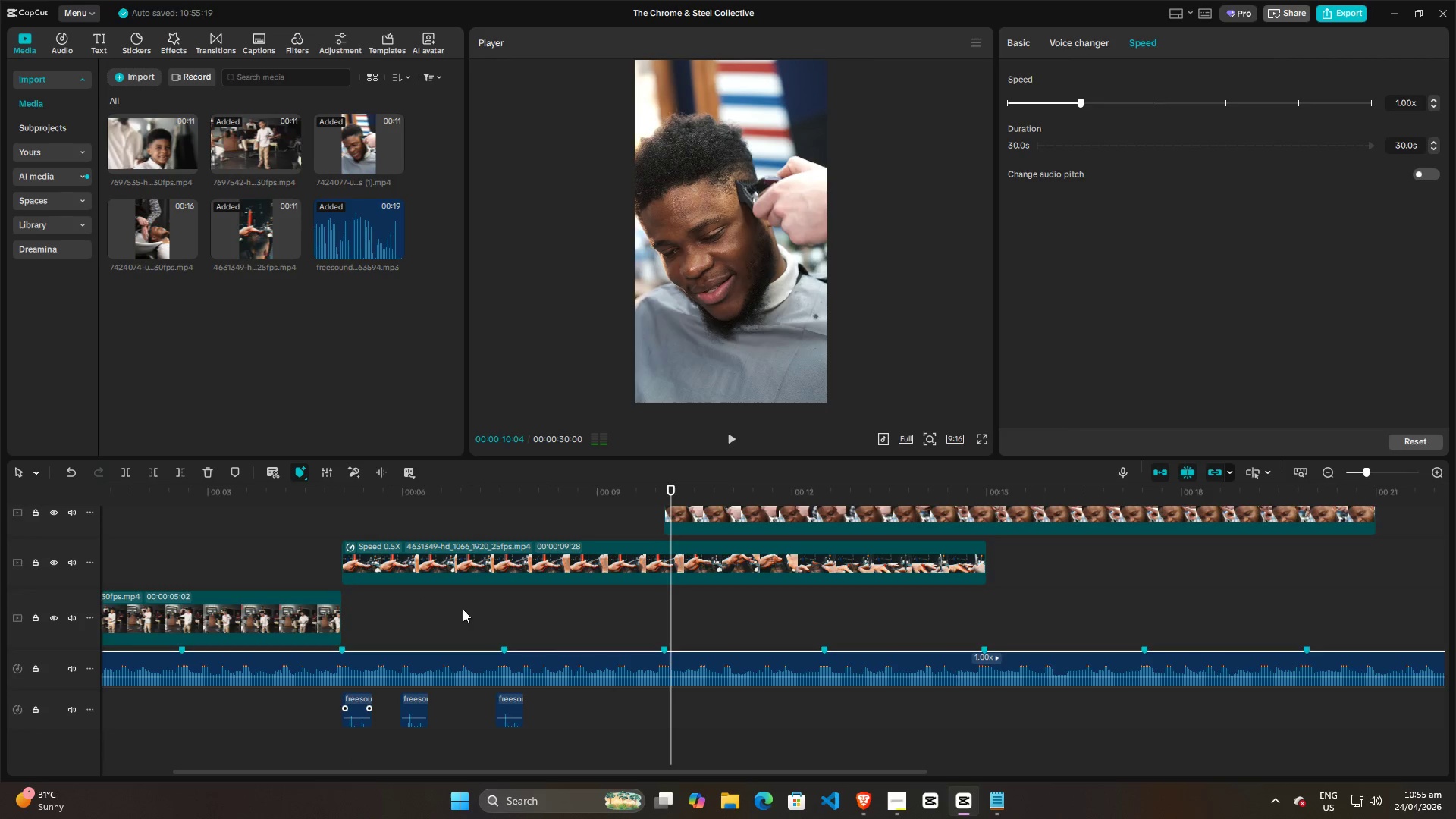 
left_click([427, 614])
 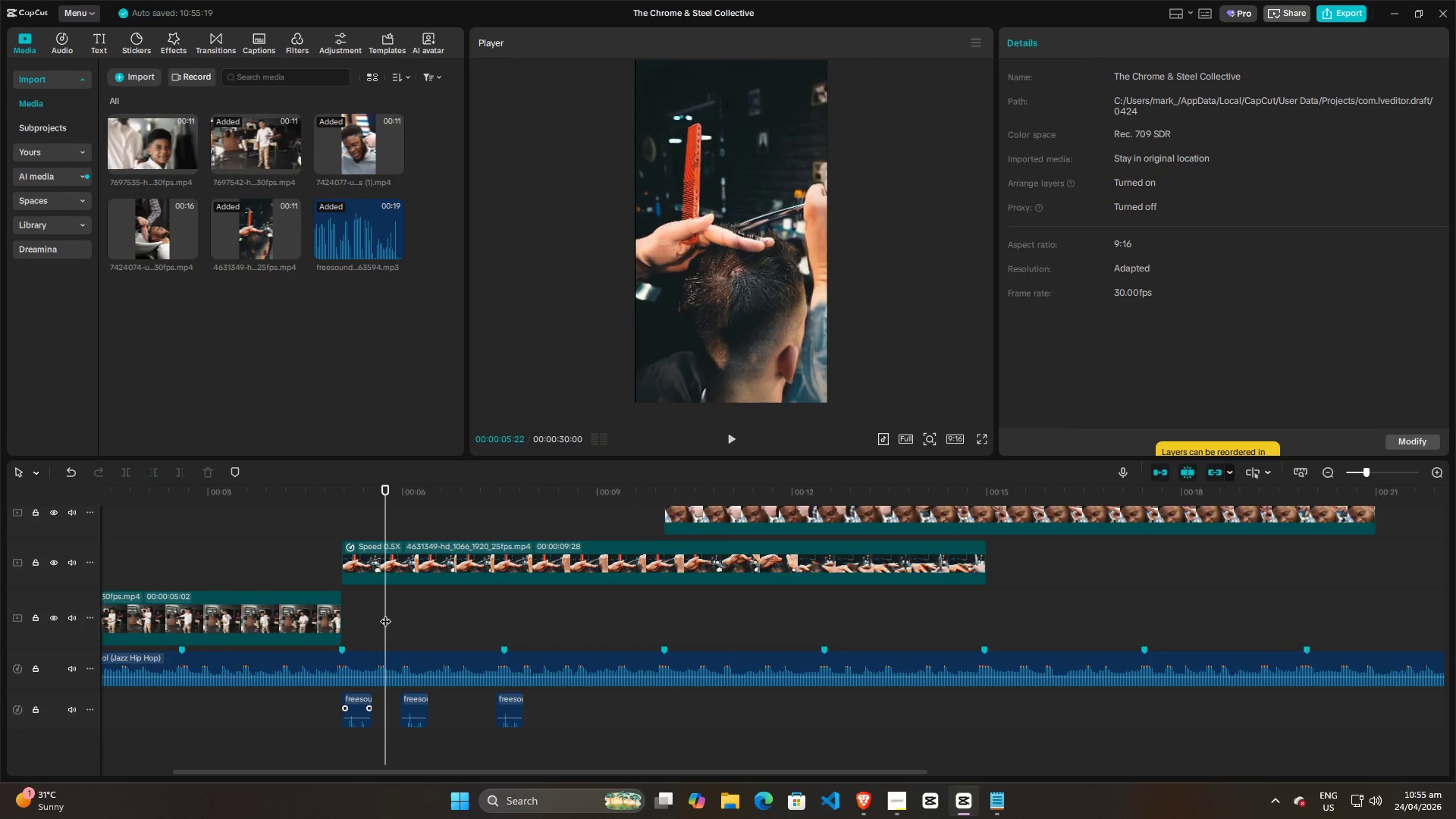 
double_click([364, 612])
 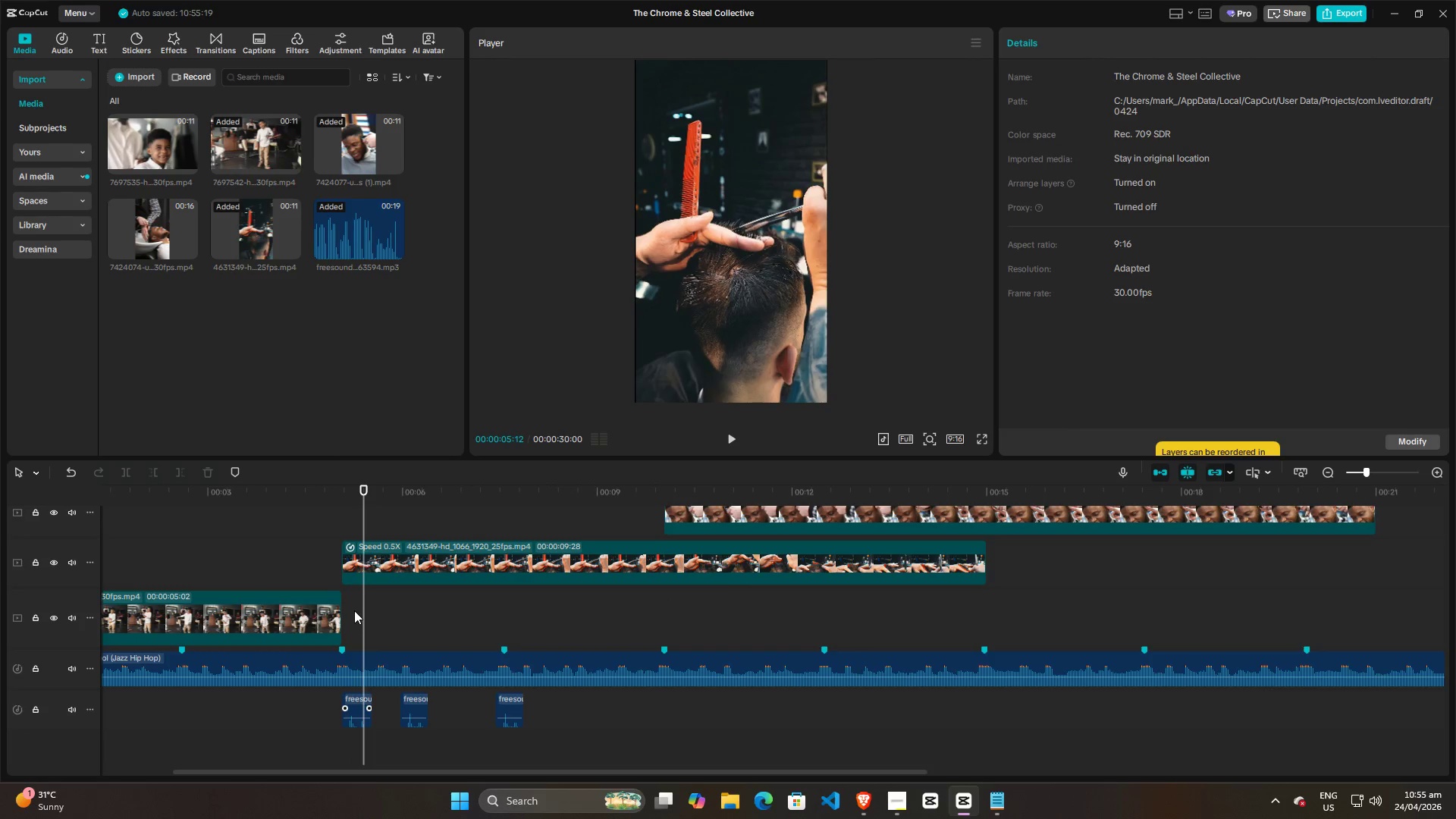 
triple_click([354, 610])
 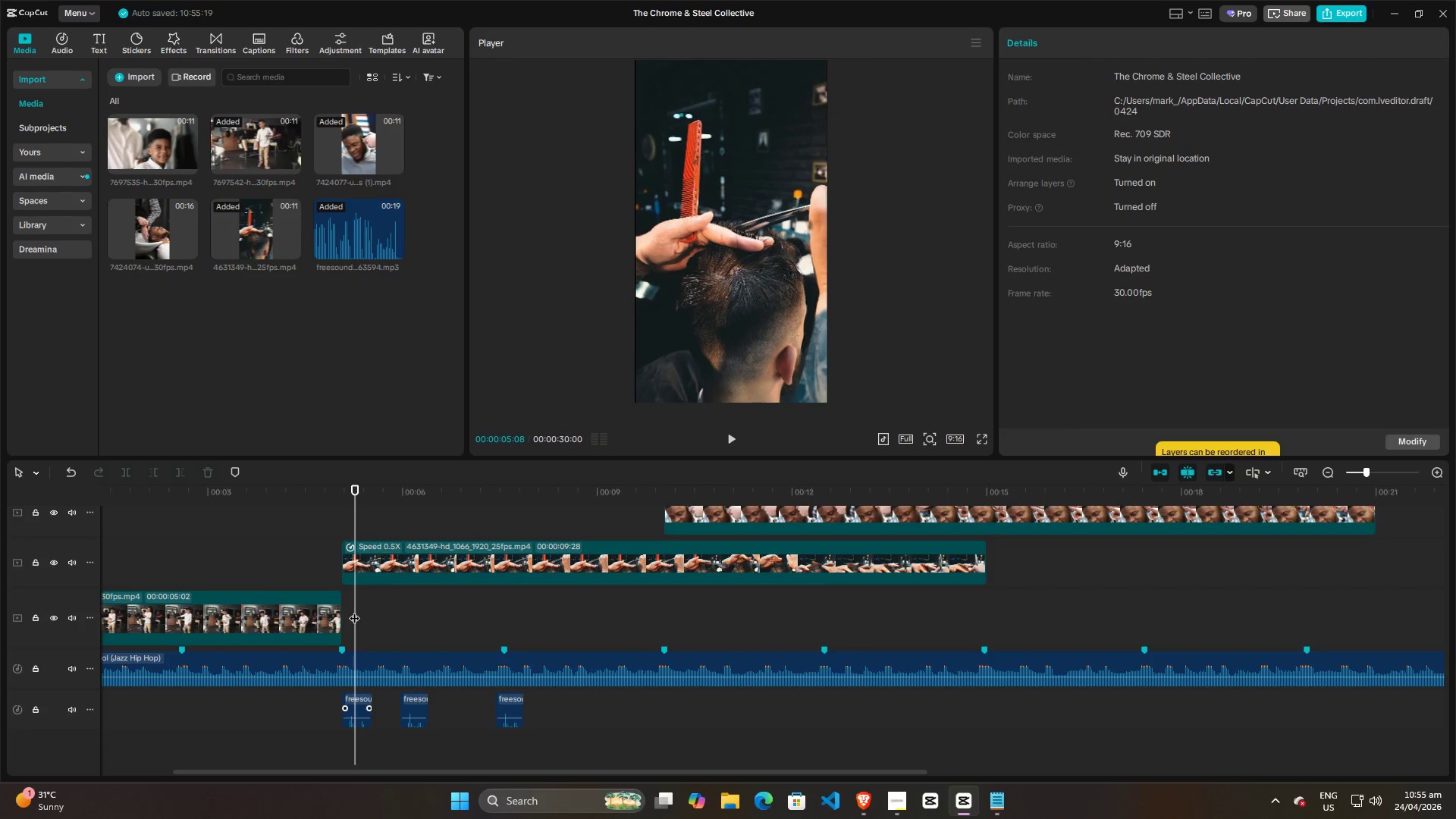 
left_click_drag(start_coordinate=[354, 610], to_coordinate=[344, 610])
 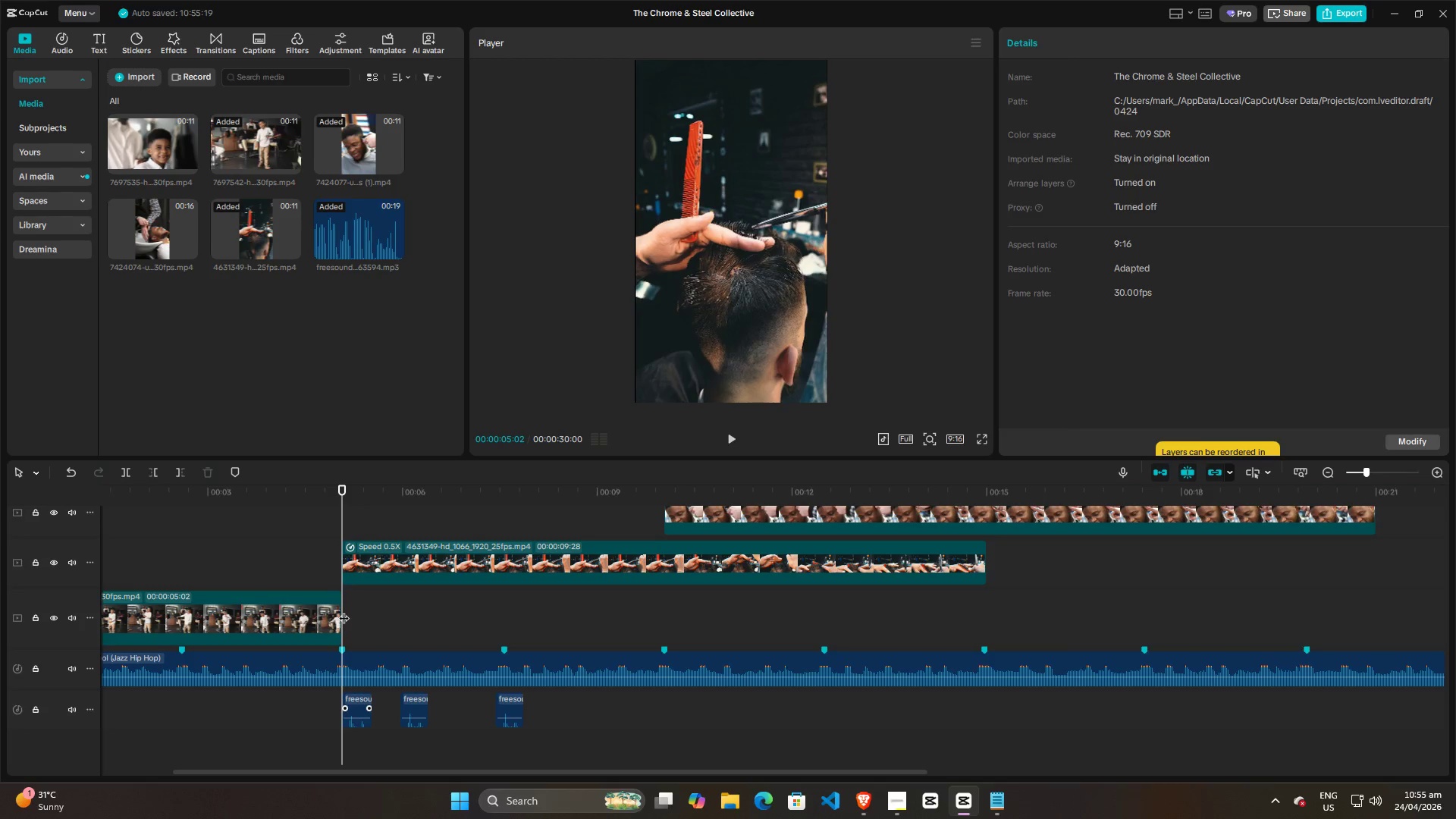 
key(Space)
 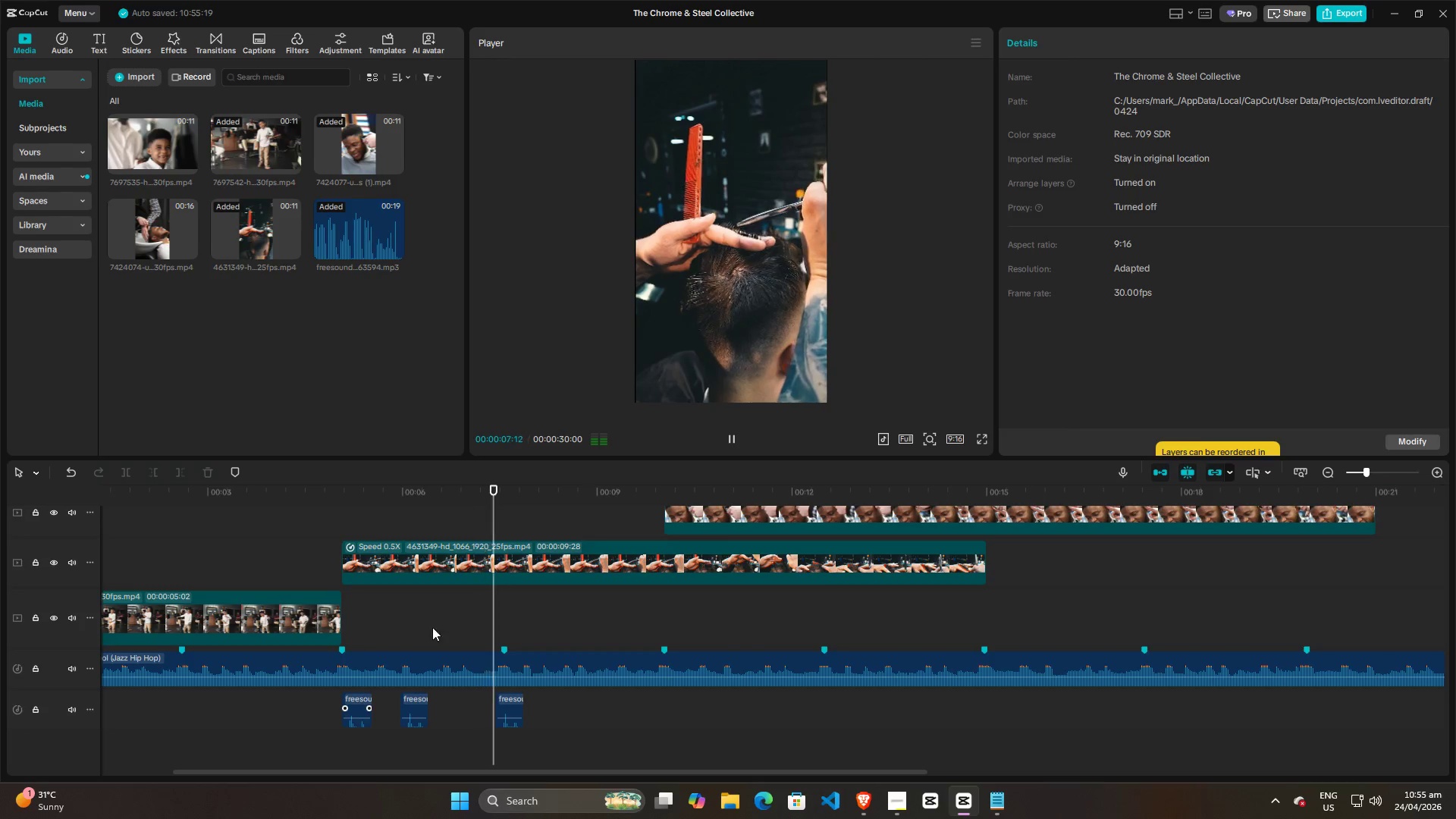 
key(Space)
 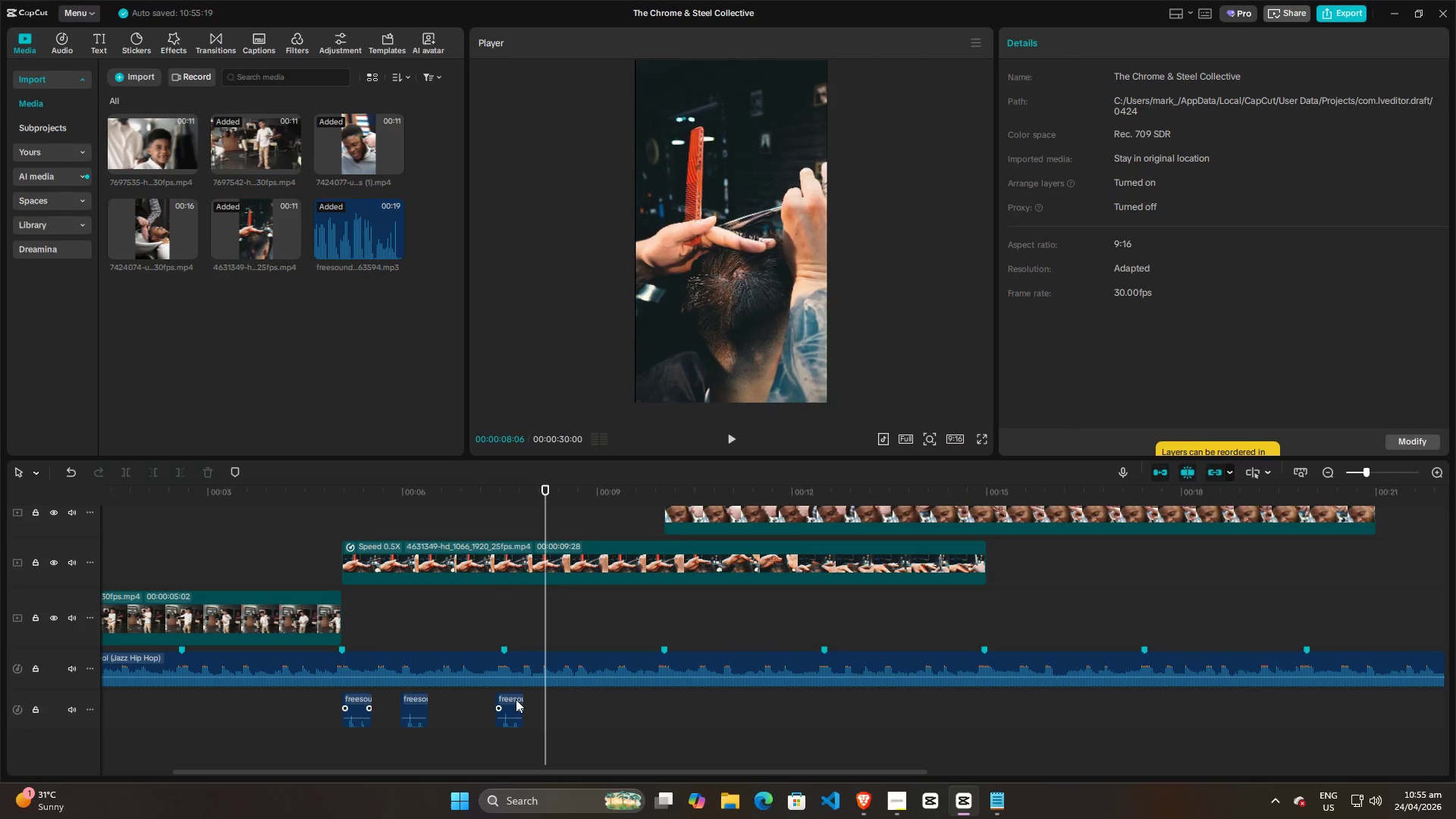 
left_click_drag(start_coordinate=[514, 698], to_coordinate=[471, 698])
 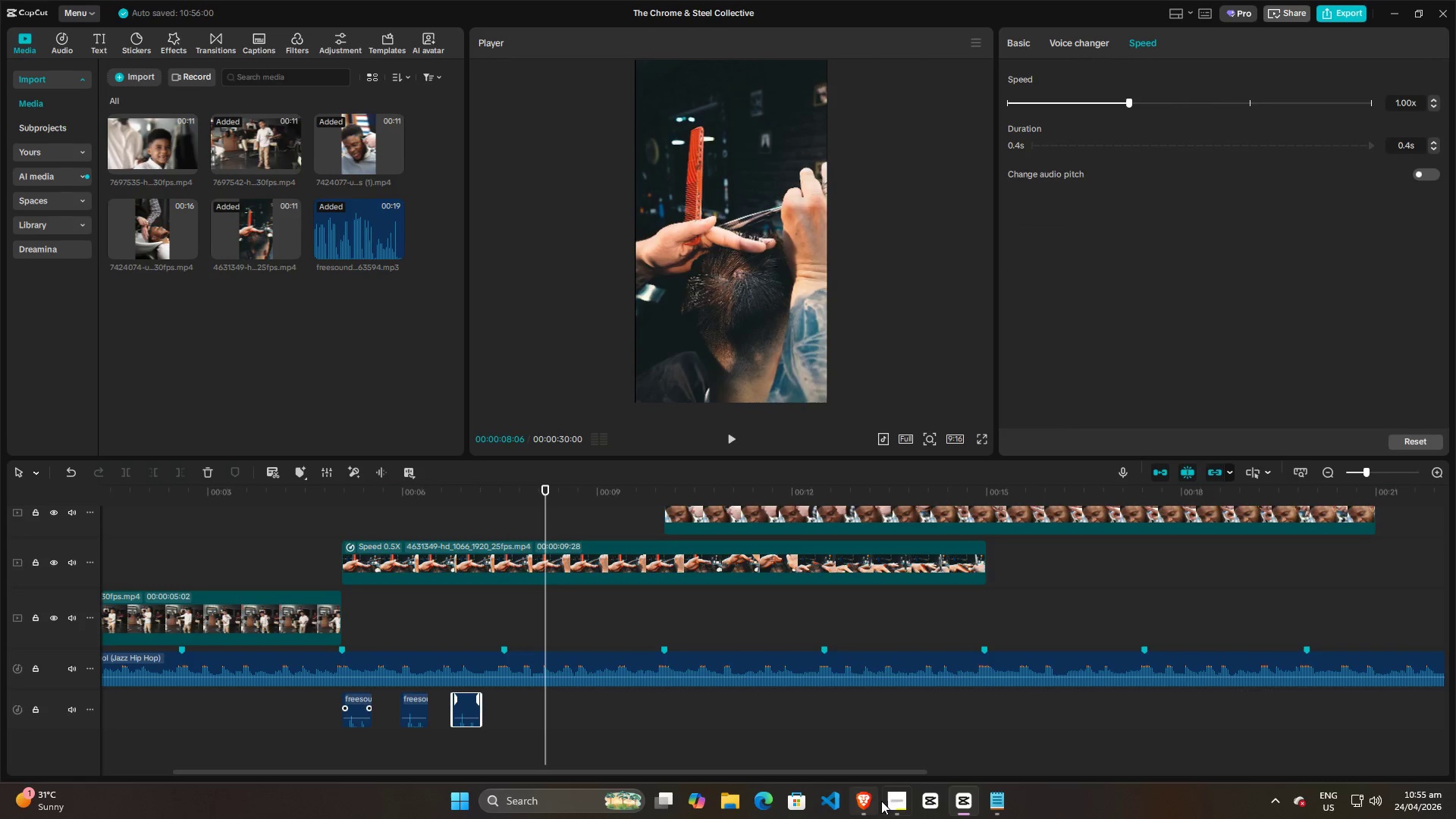 
left_click([891, 805])